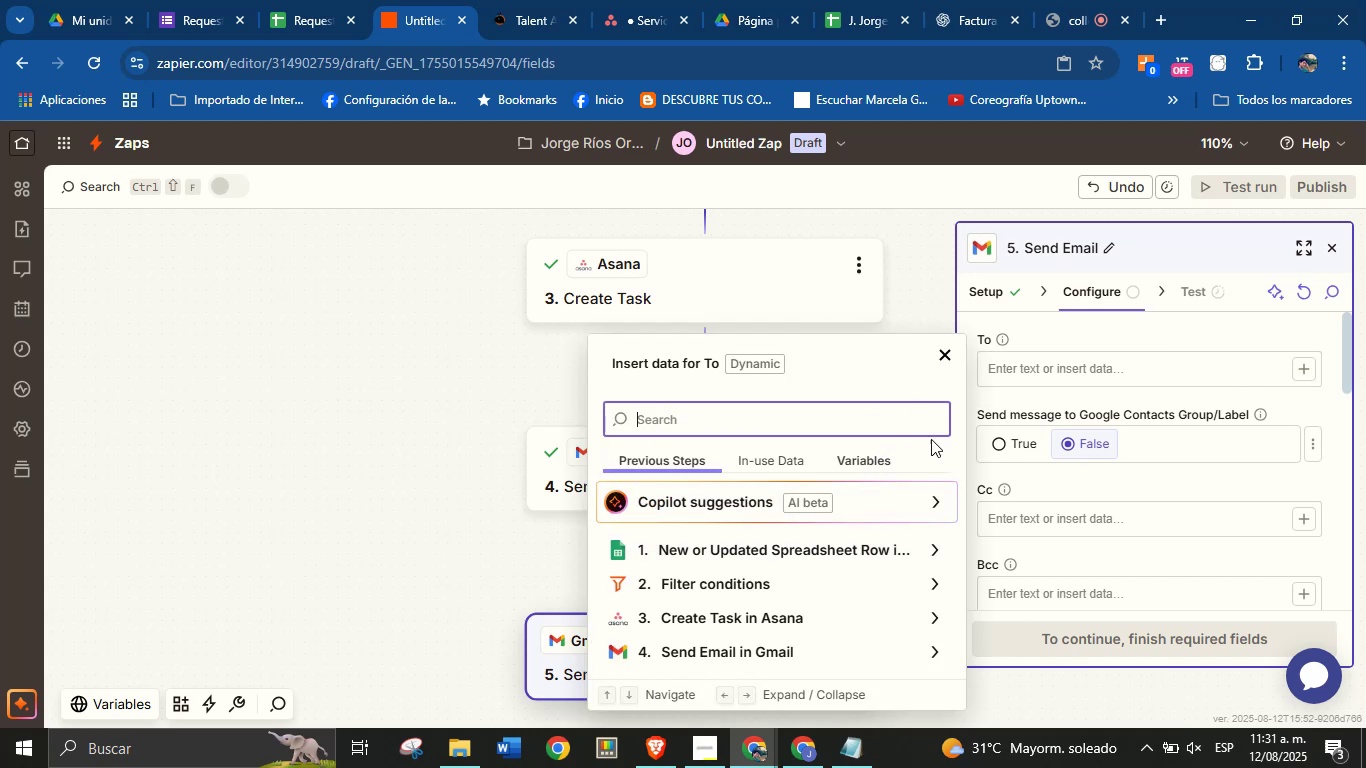 
wait(7.72)
 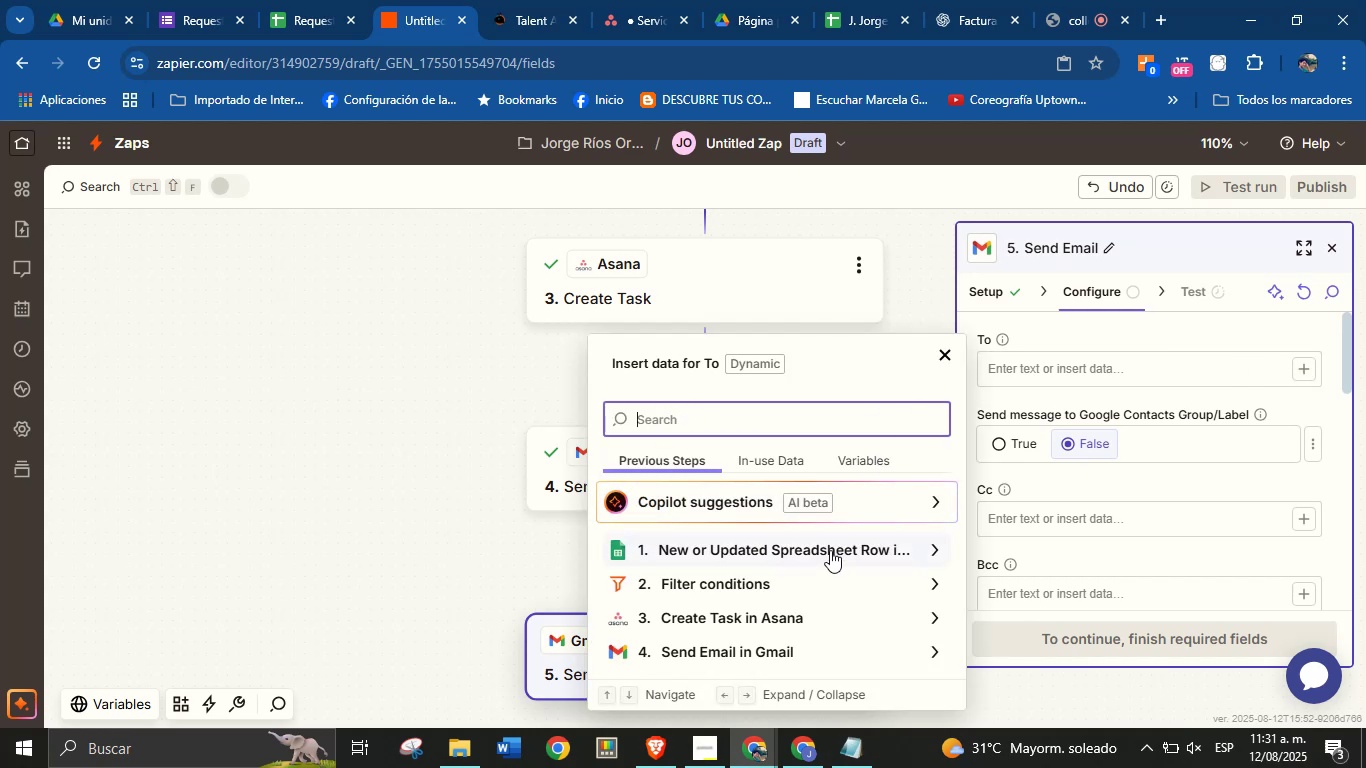 
left_click([925, 552])
 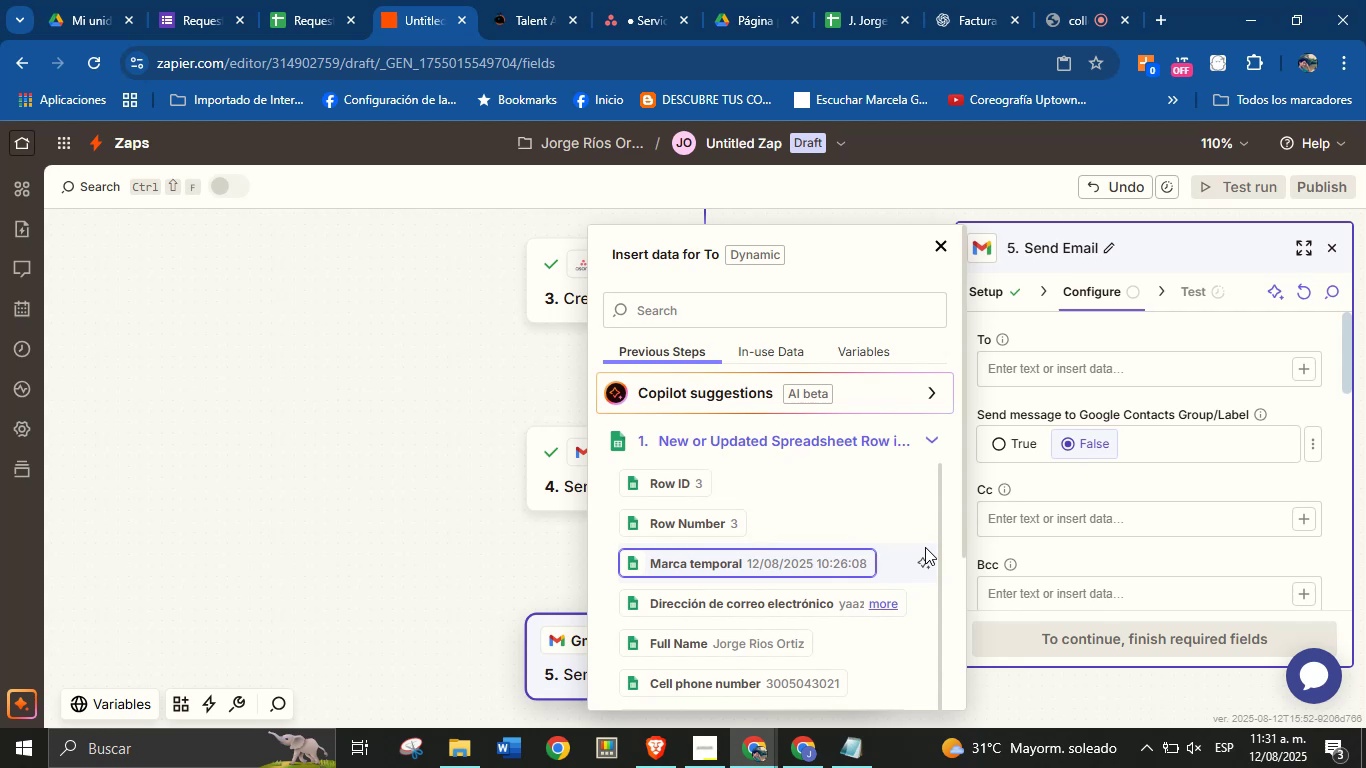 
wait(8.97)
 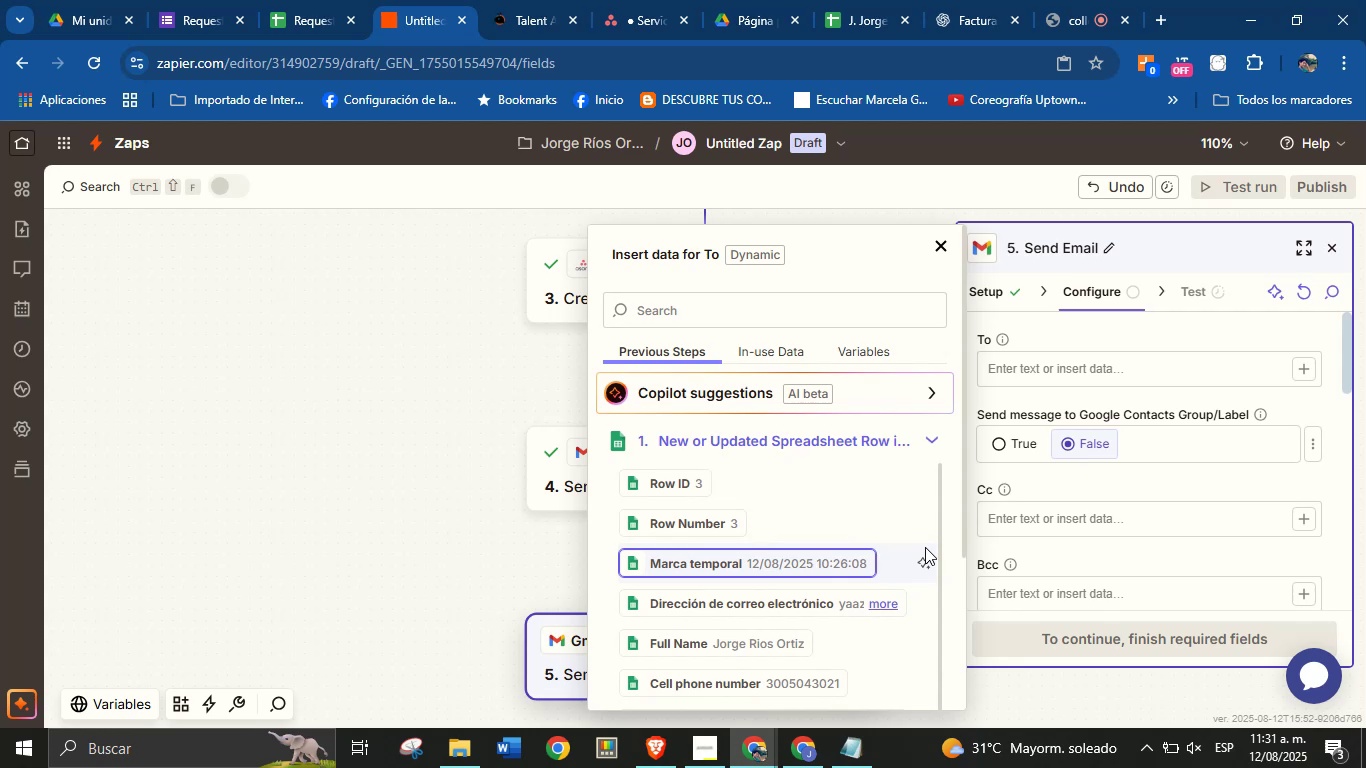 
left_click([792, 605])
 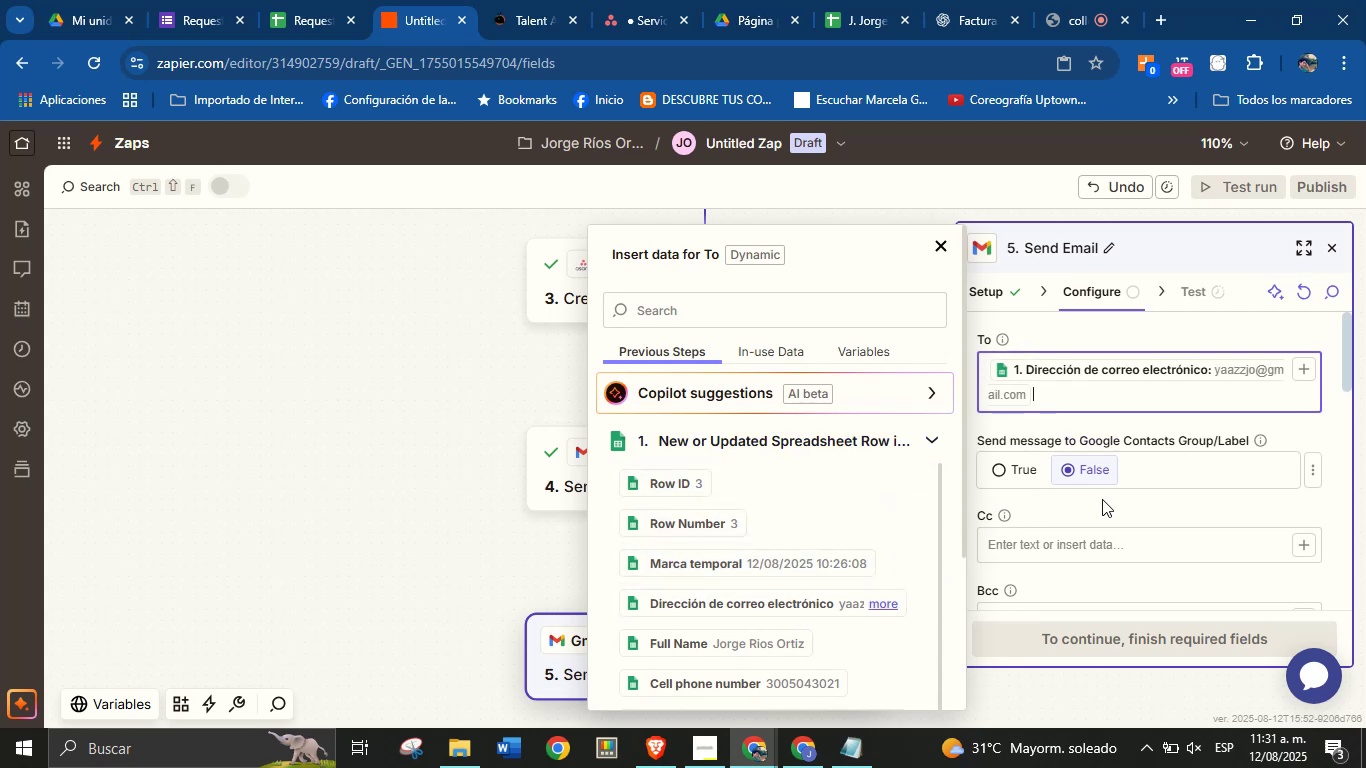 
left_click([1102, 499])
 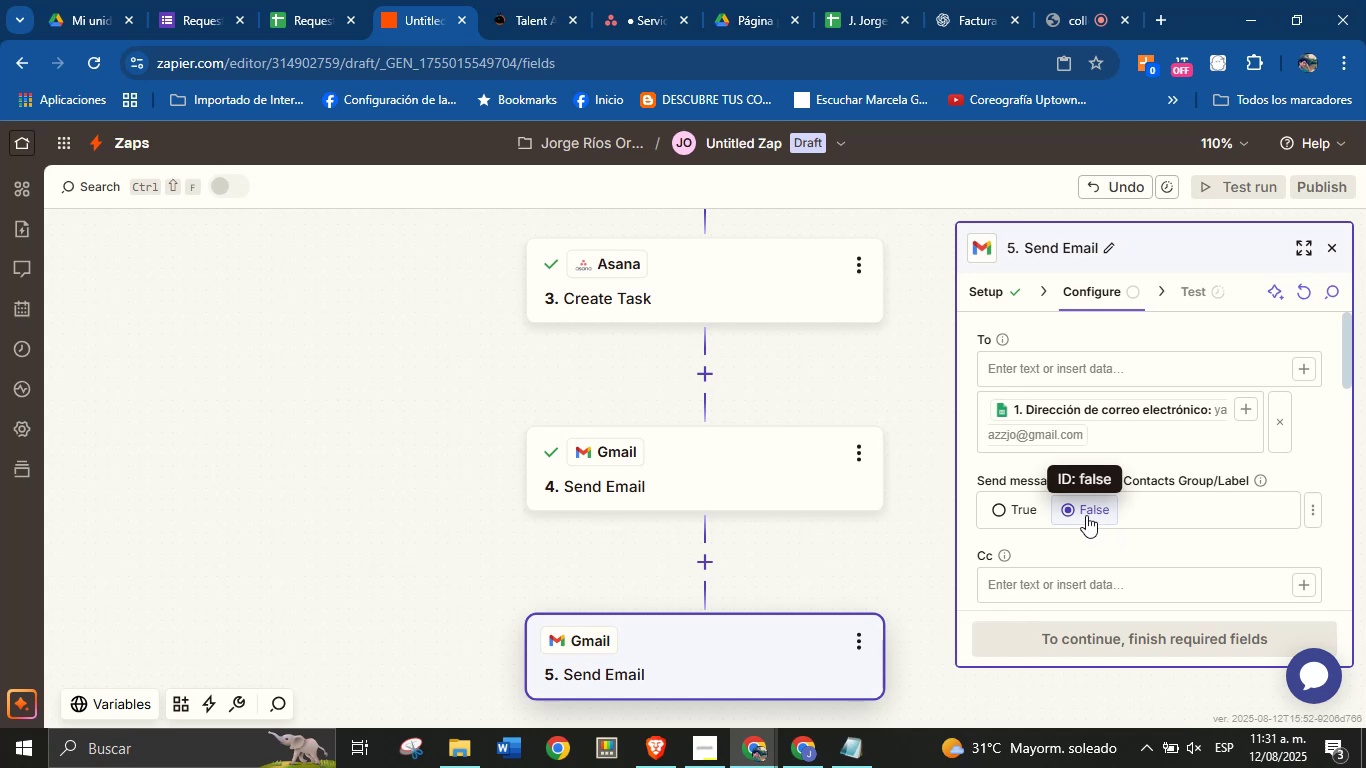 
left_click([1063, 548])
 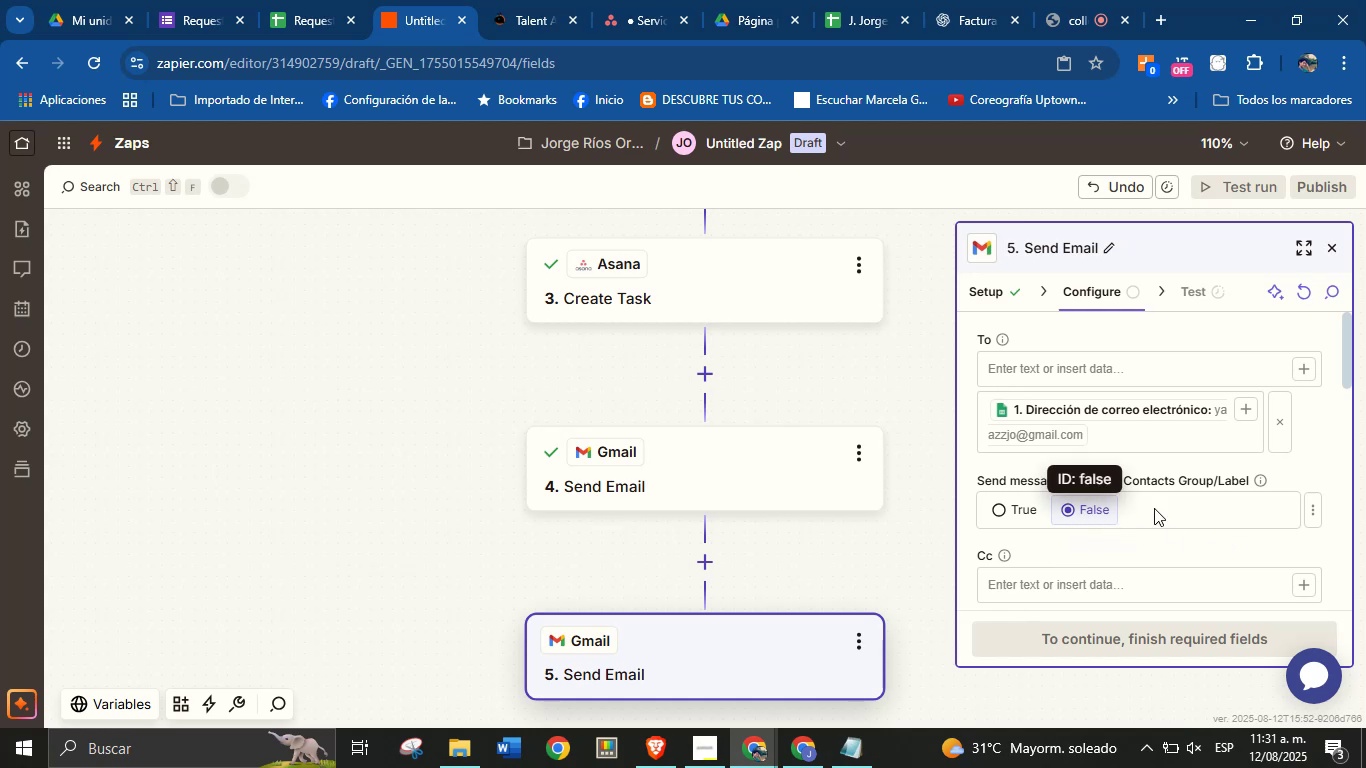 
left_click([1169, 508])
 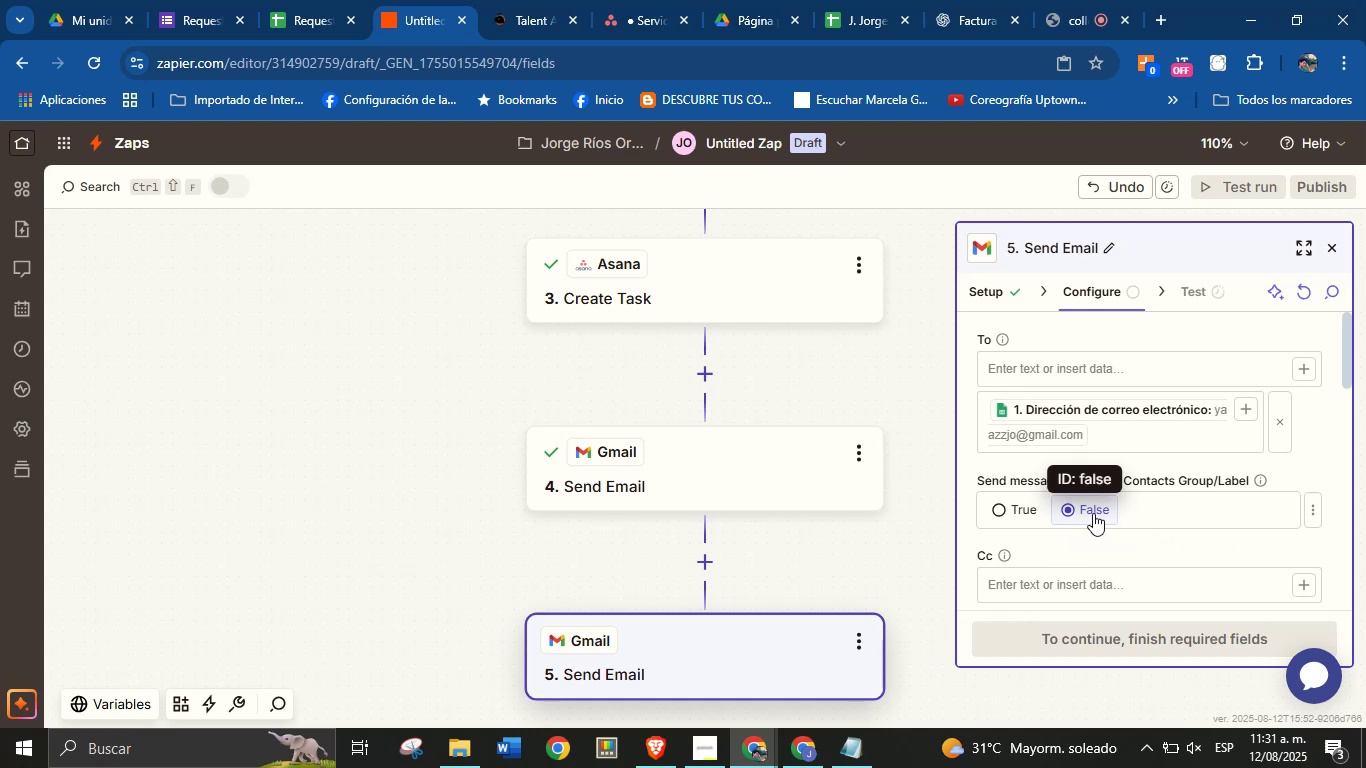 
key(Control+Z)
 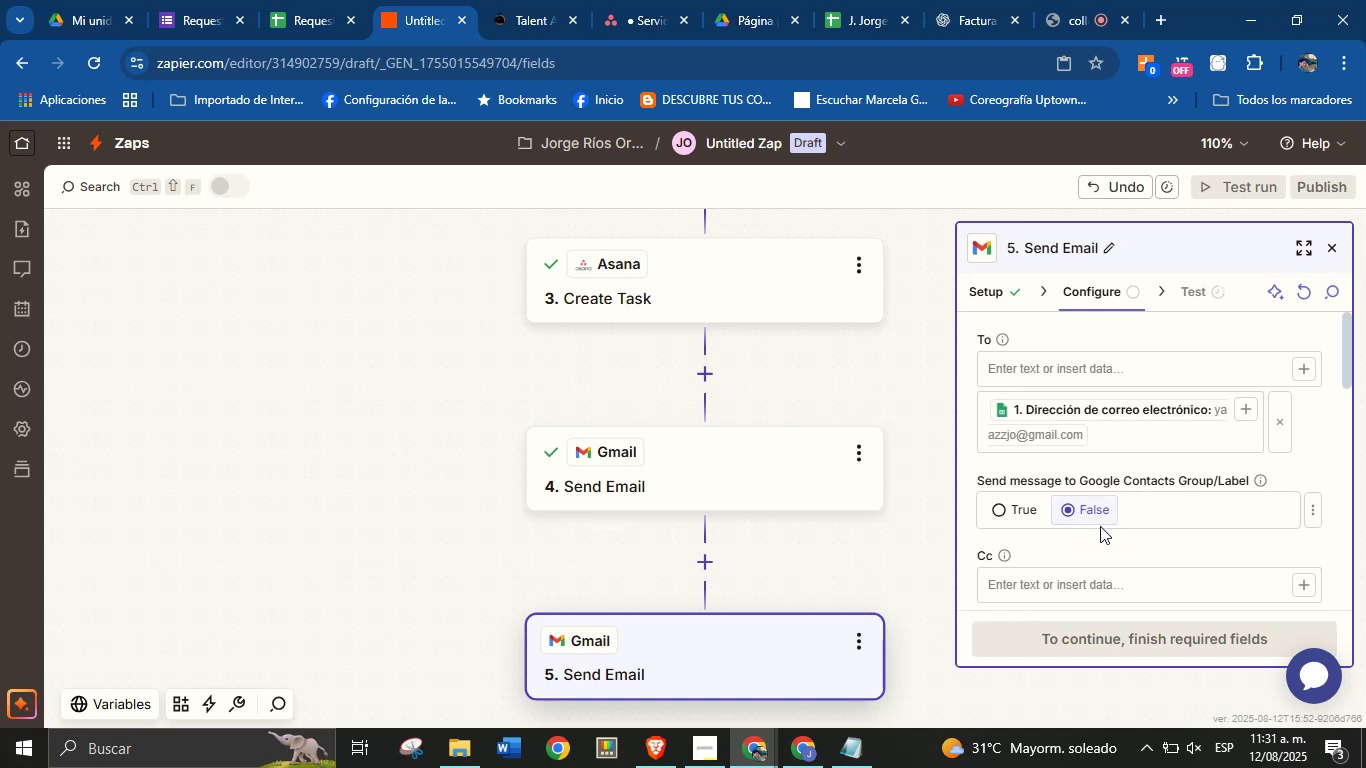 
left_click([1102, 530])
 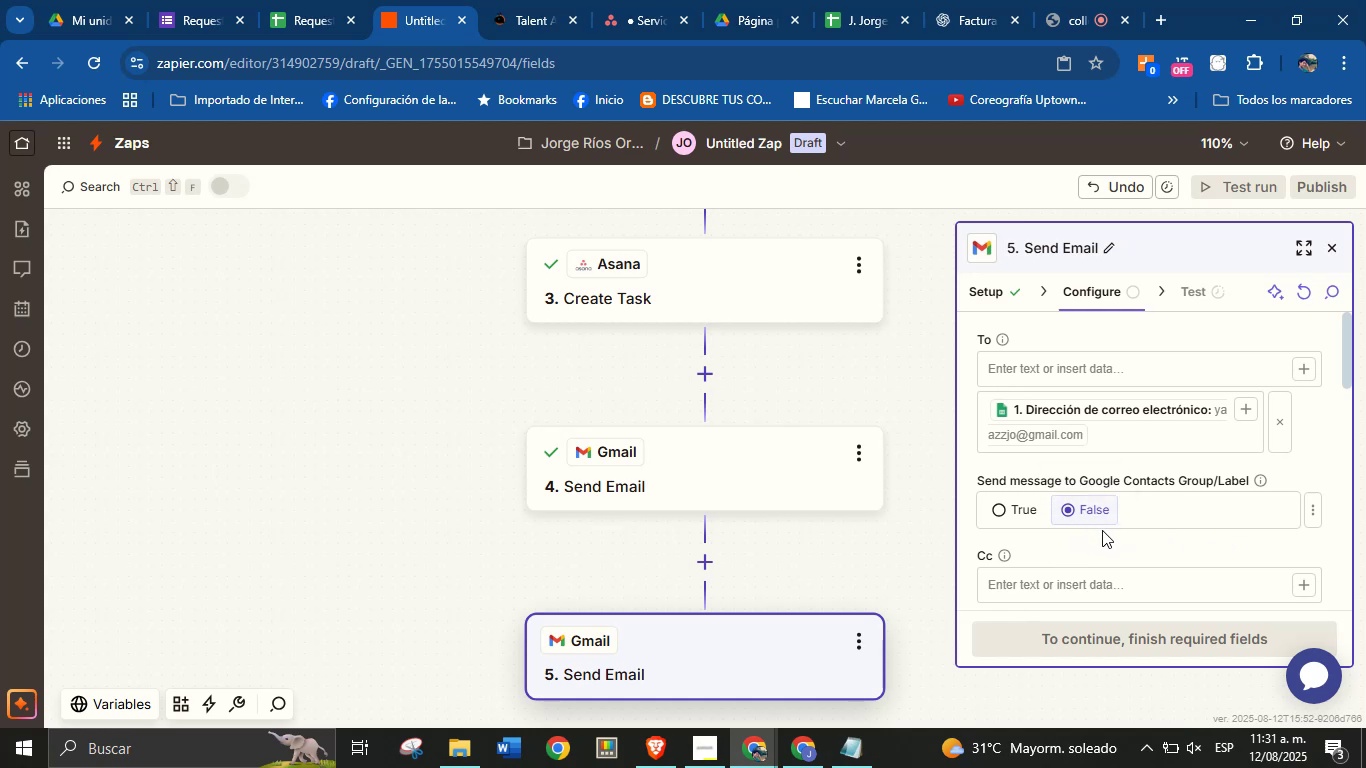 
key(Control+Z)
 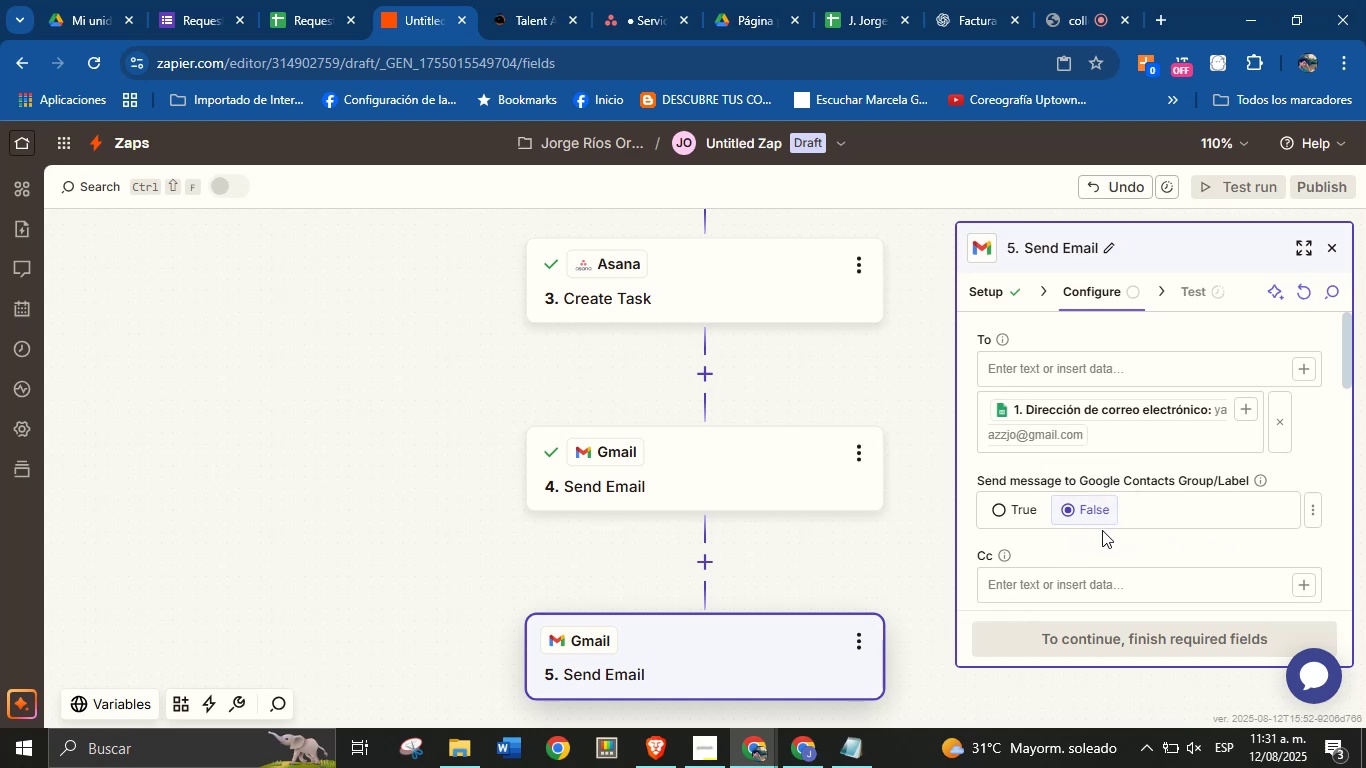 
key(Control+Z)
 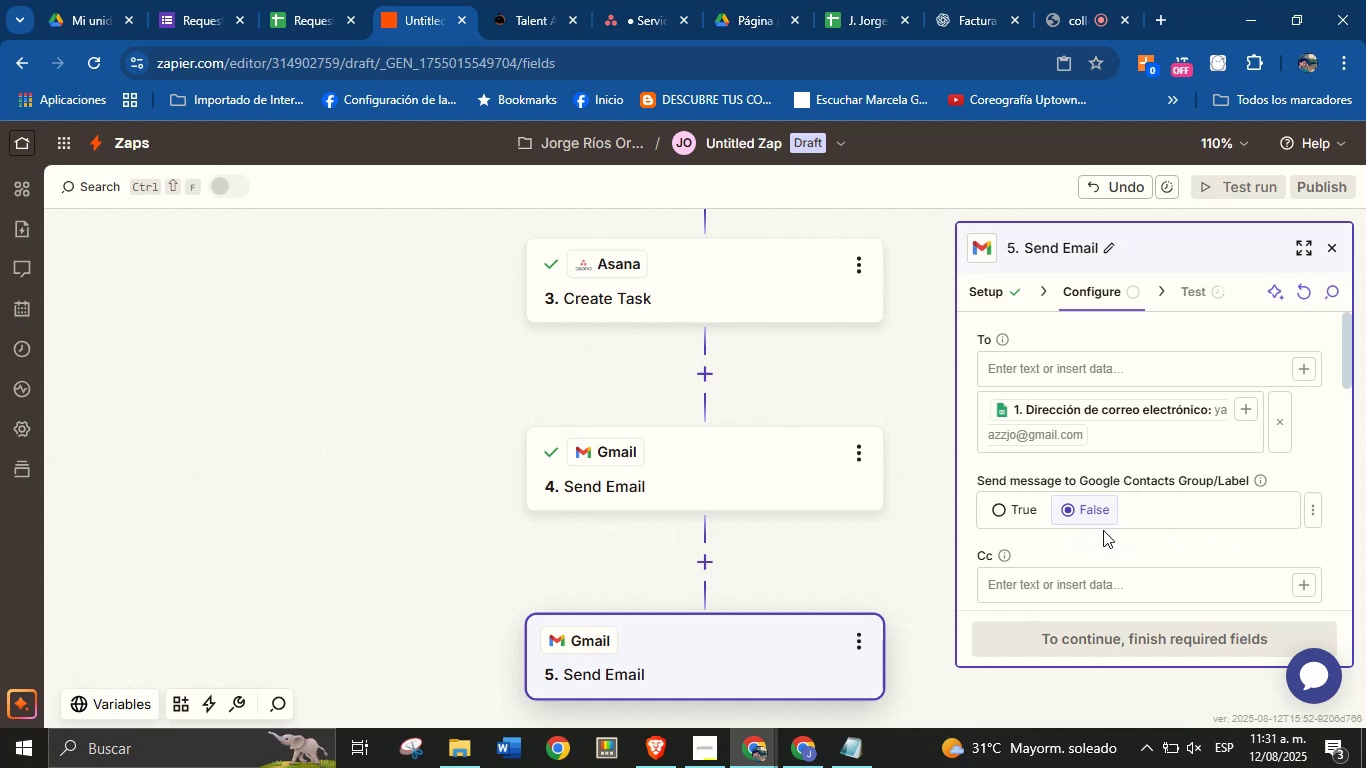 
left_click([1103, 530])
 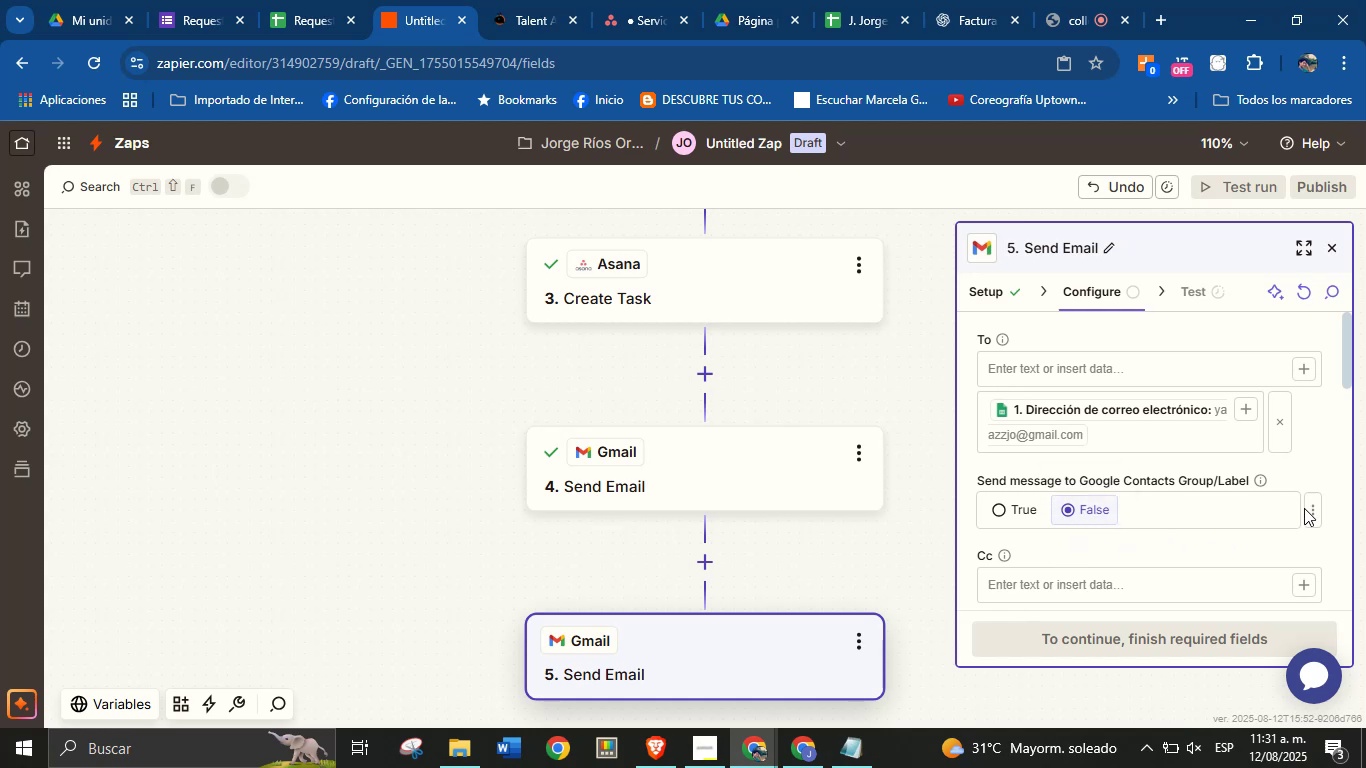 
left_click([1315, 507])
 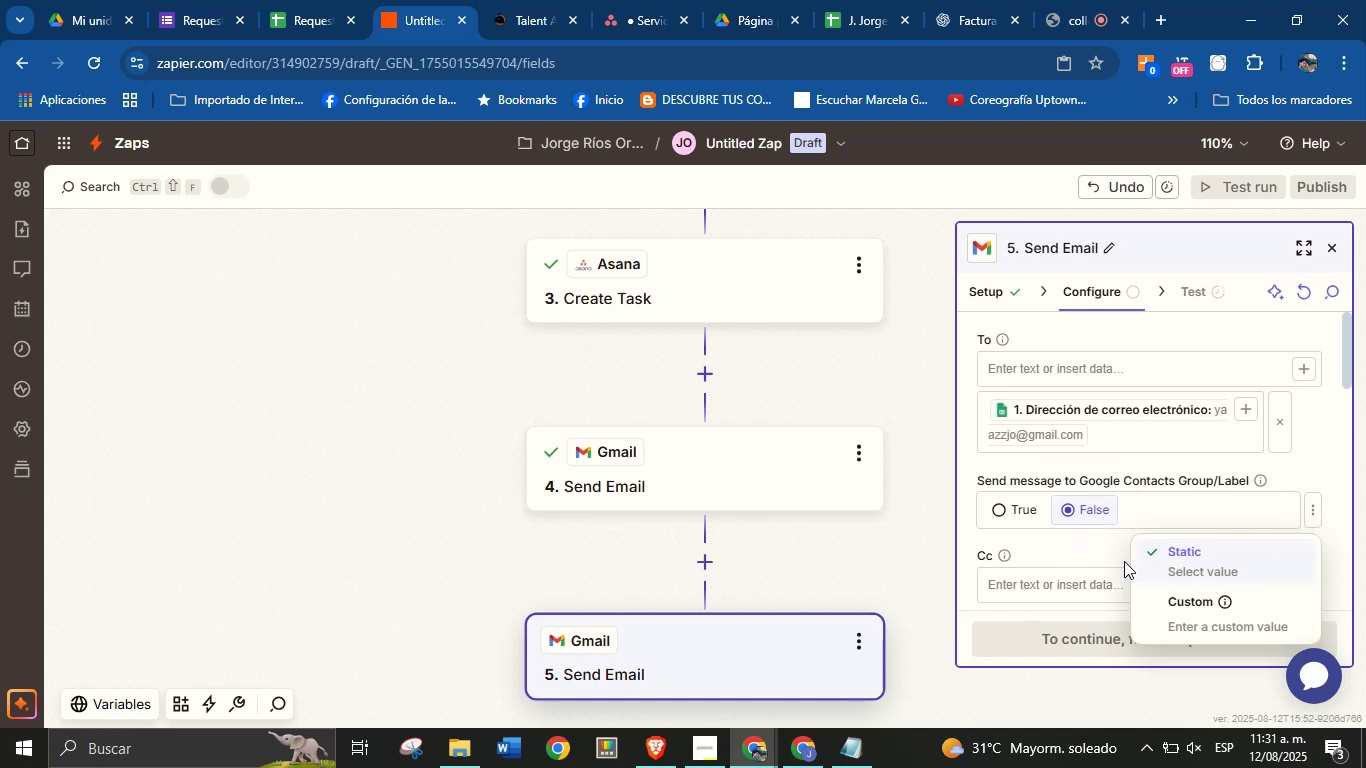 
left_click([1103, 547])
 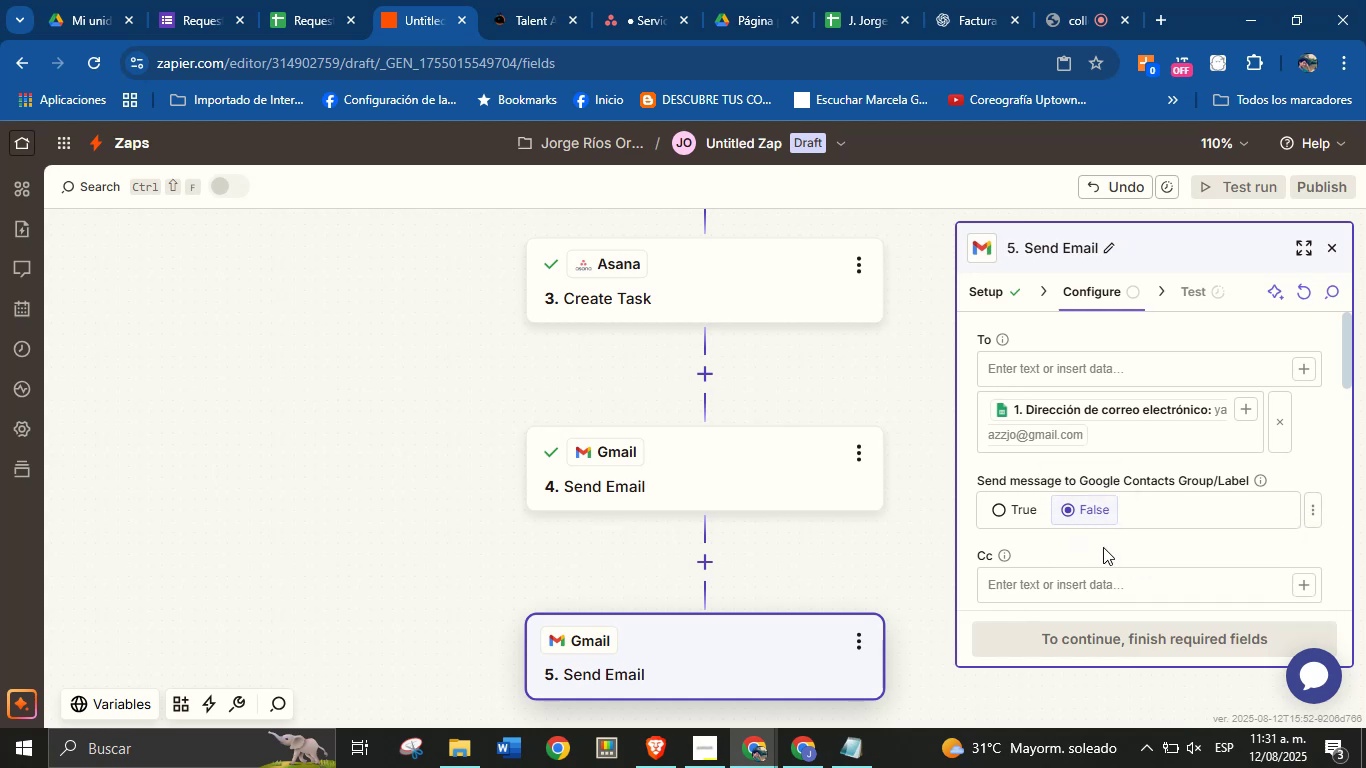 
scroll: coordinate [1103, 547], scroll_direction: down, amount: 1.0
 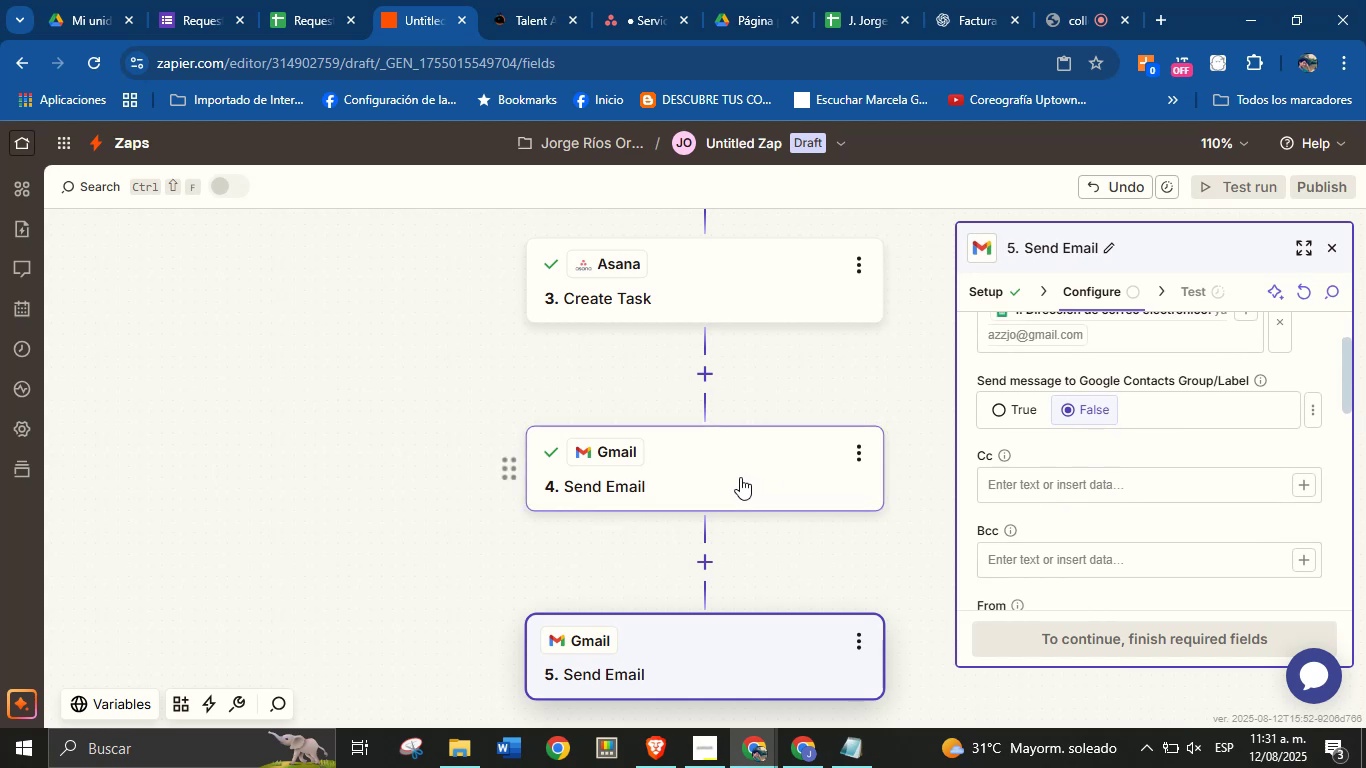 
left_click([740, 477])
 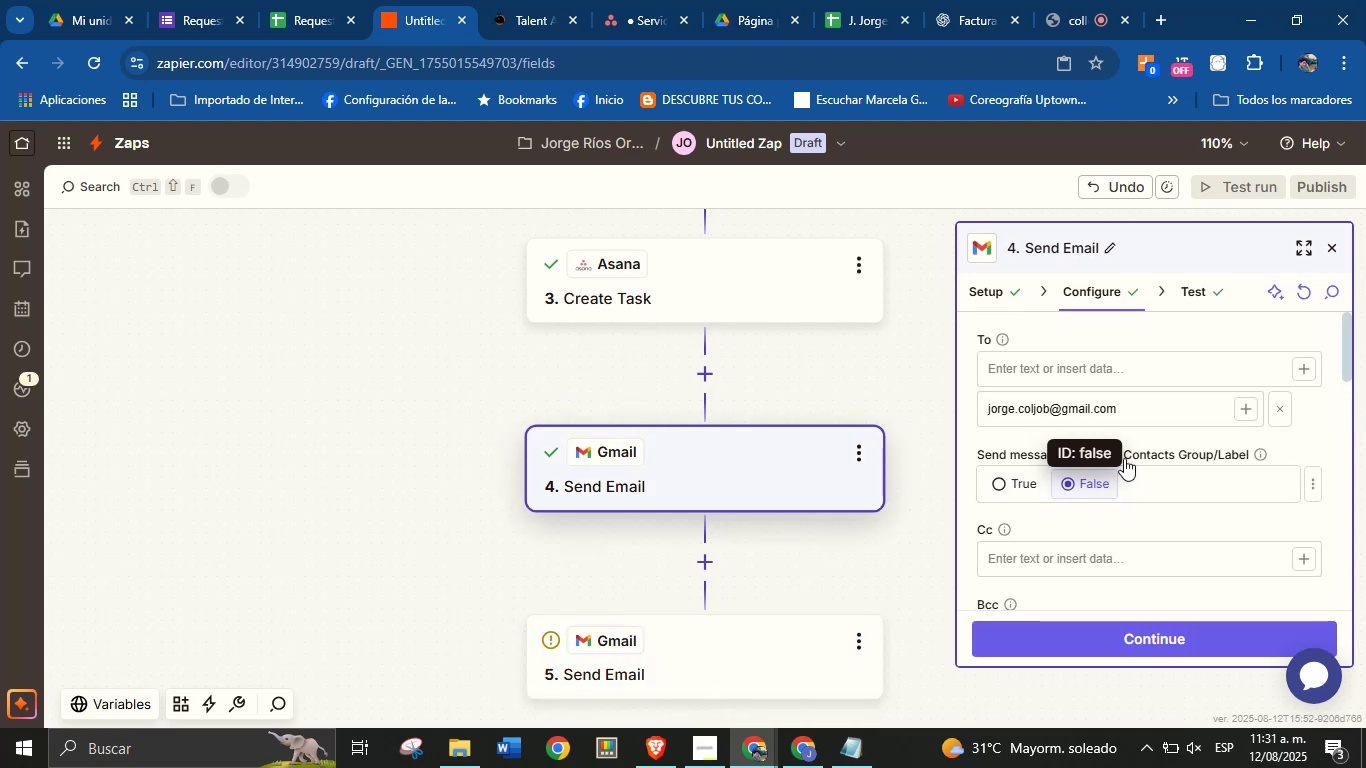 
left_click([719, 677])
 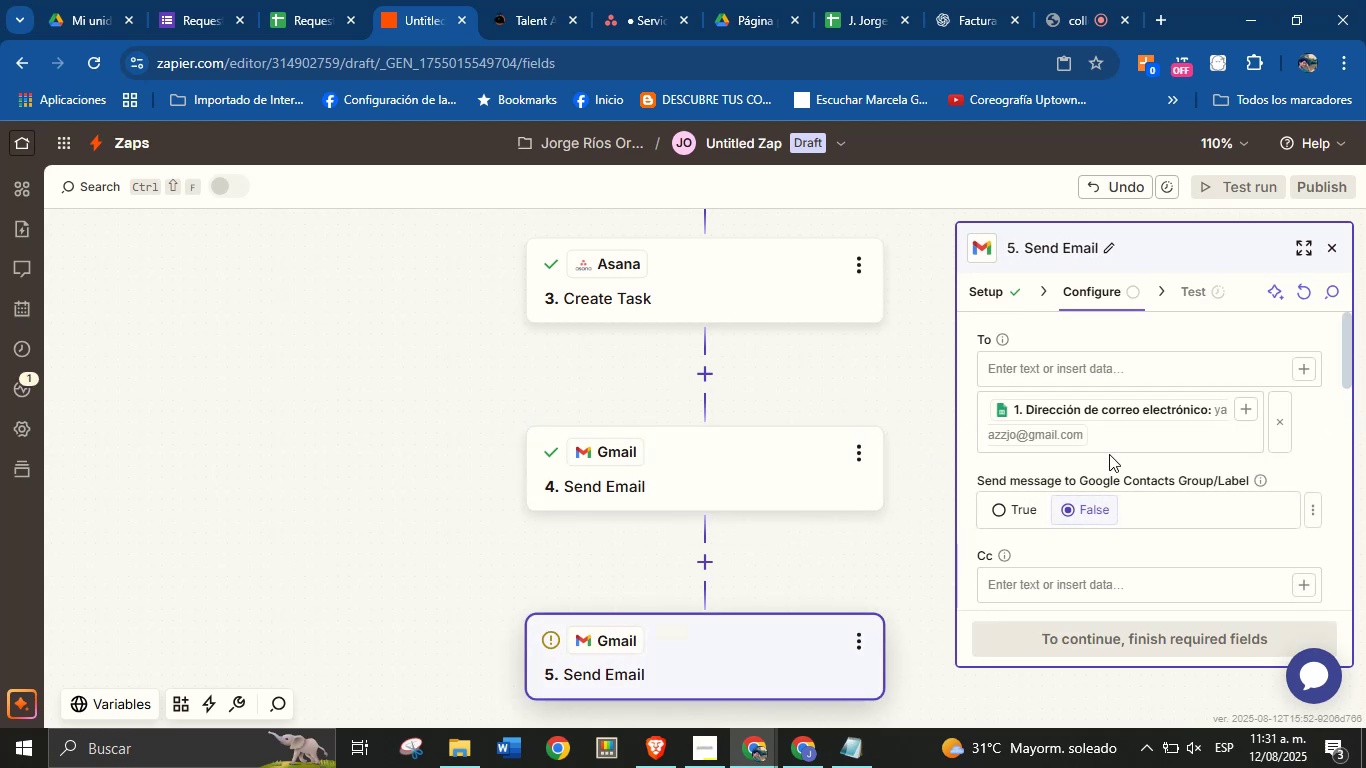 
scroll: coordinate [1131, 494], scroll_direction: down, amount: 2.0
 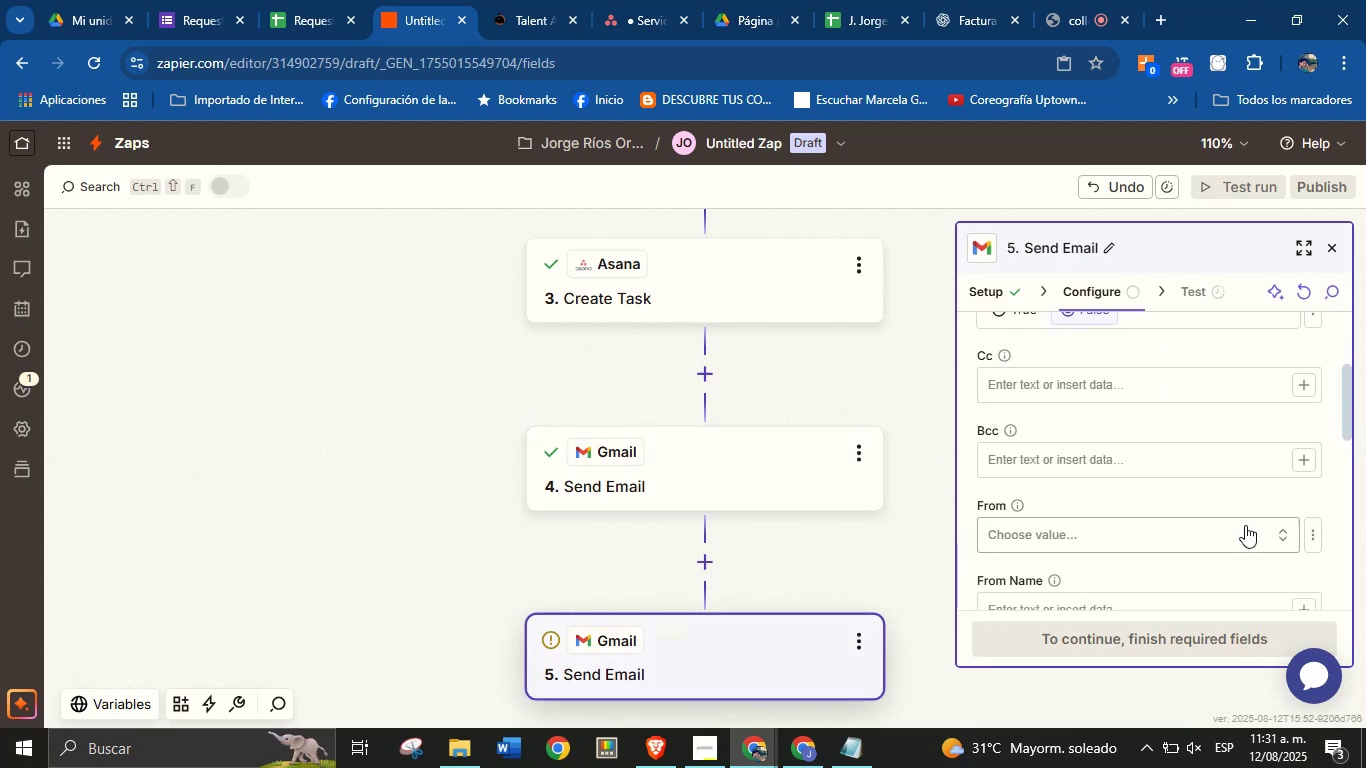 
scroll: coordinate [1161, 484], scroll_direction: up, amount: 2.0
 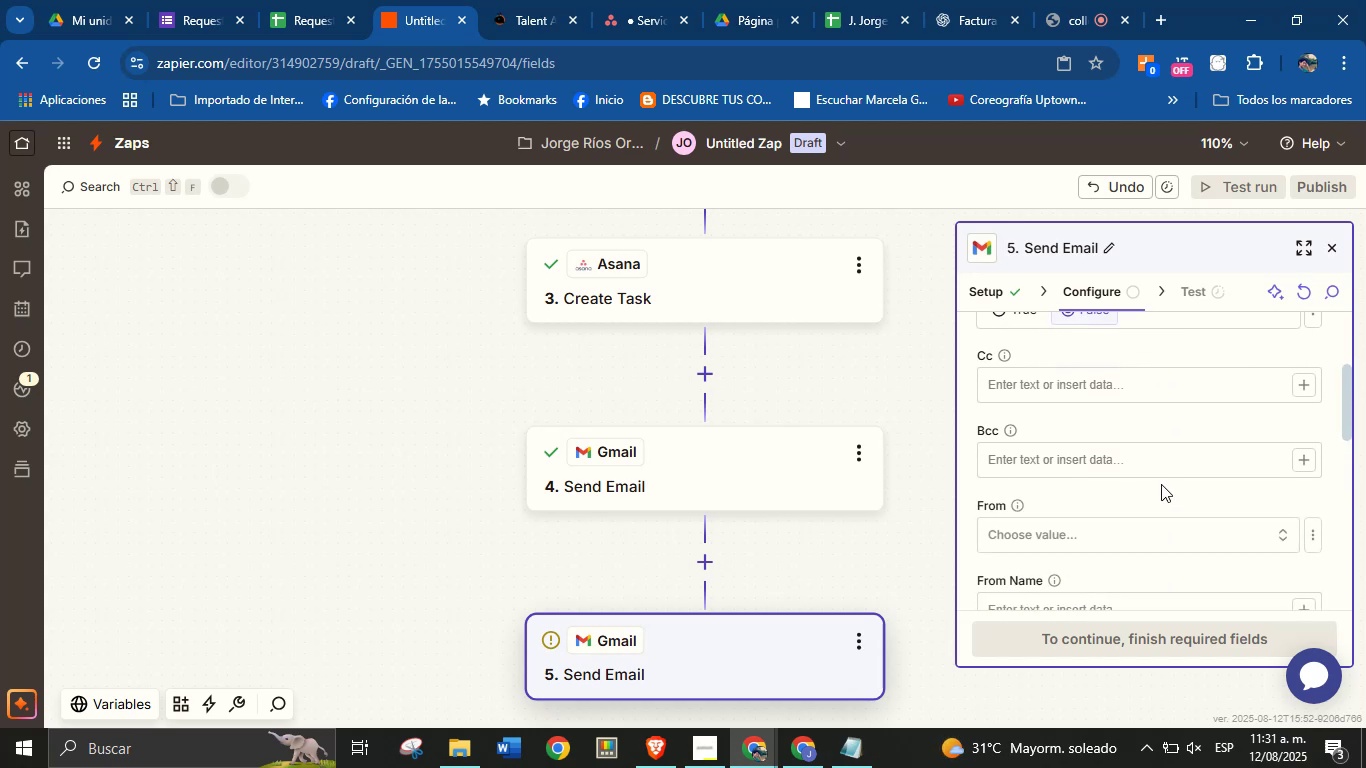 
scroll: coordinate [1165, 469], scroll_direction: down, amount: 1.0
 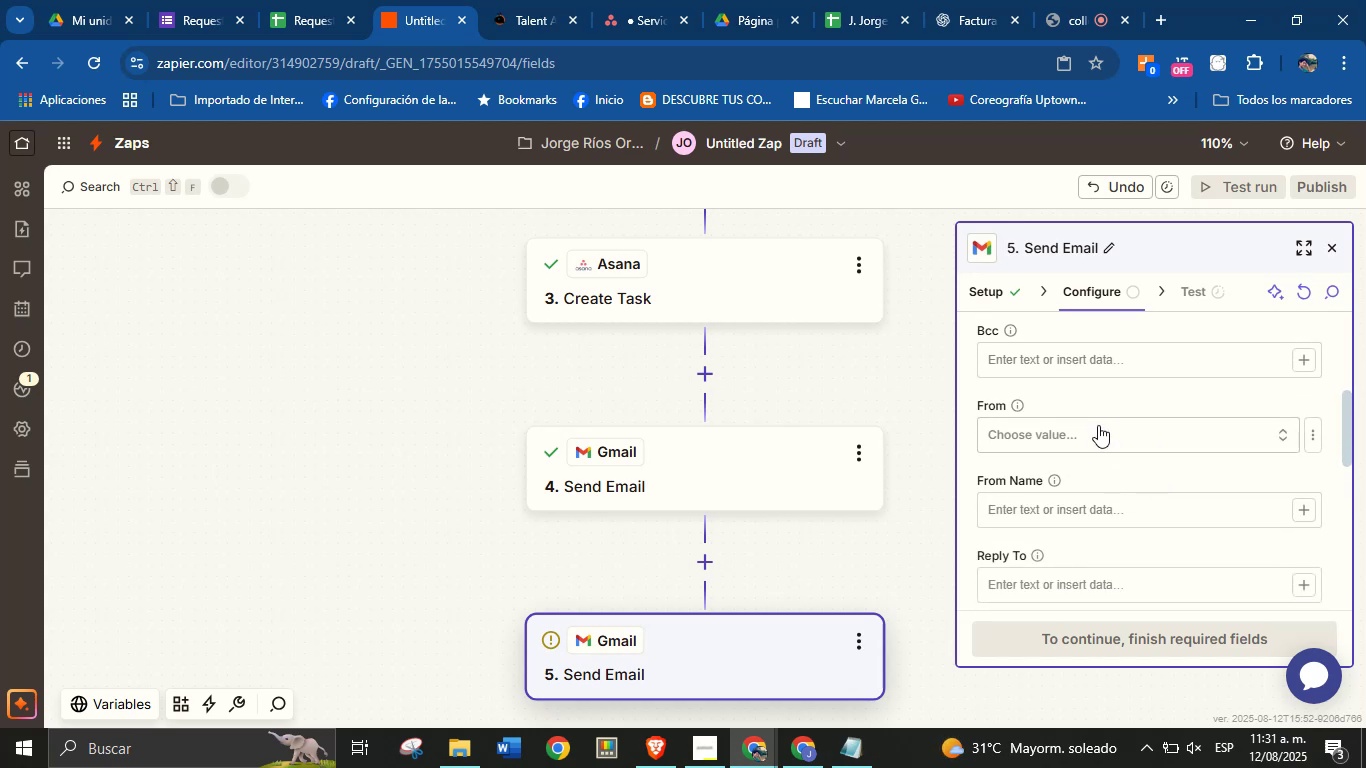 
left_click([1098, 423])
 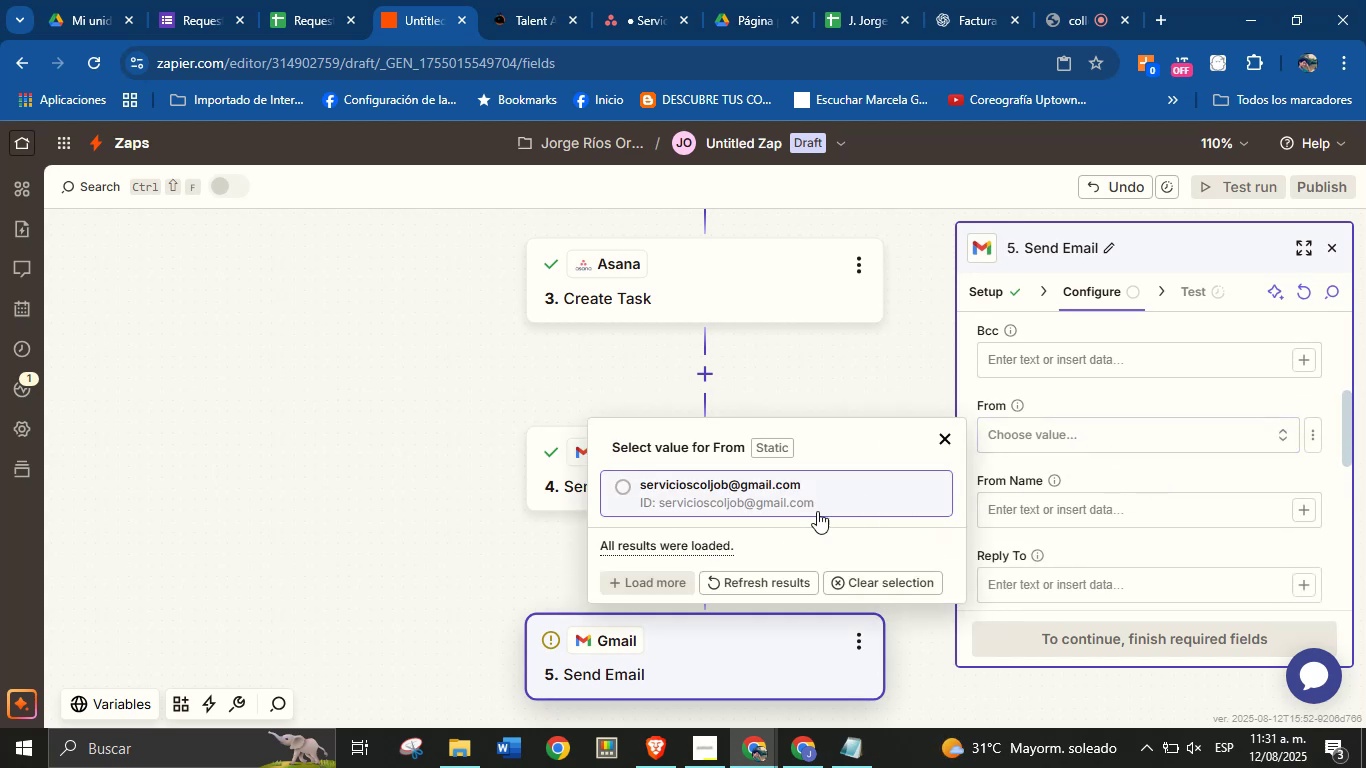 
left_click([753, 495])
 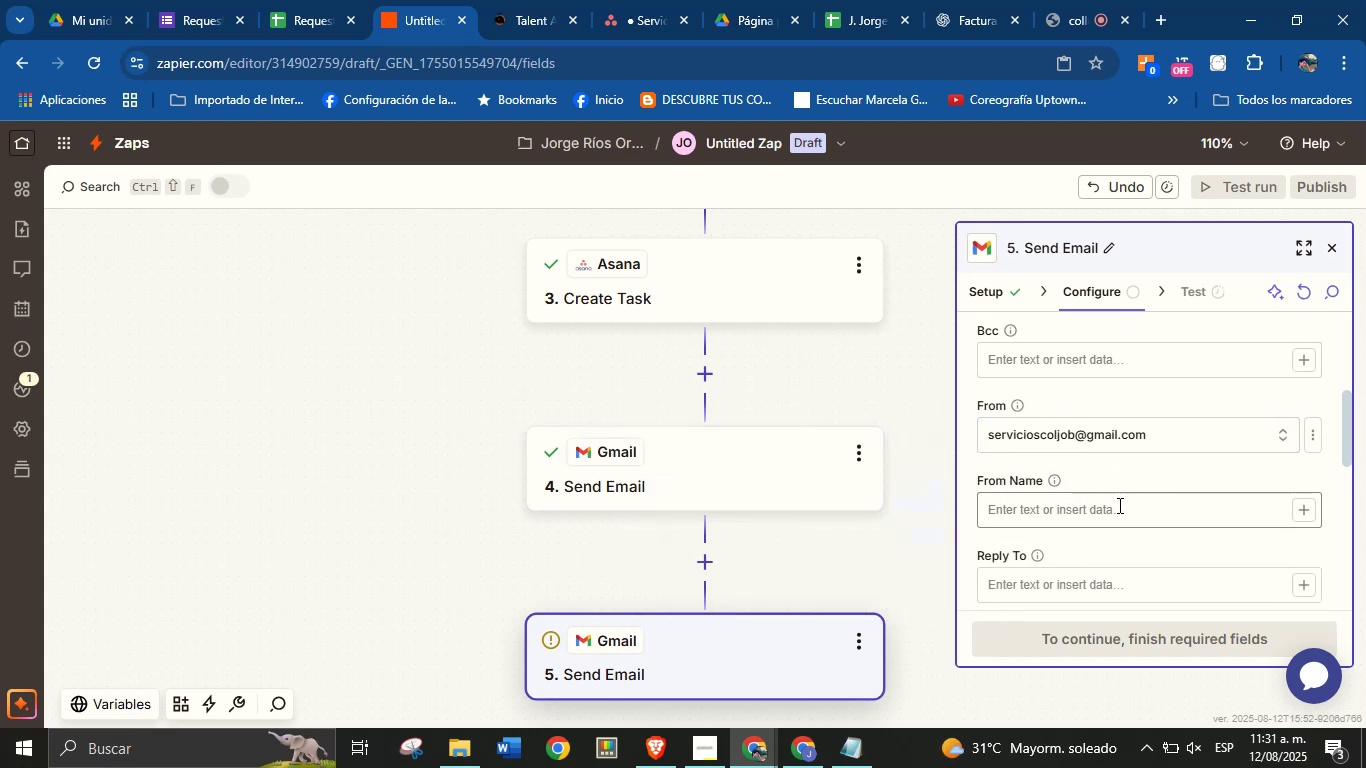 
left_click([1123, 509])
 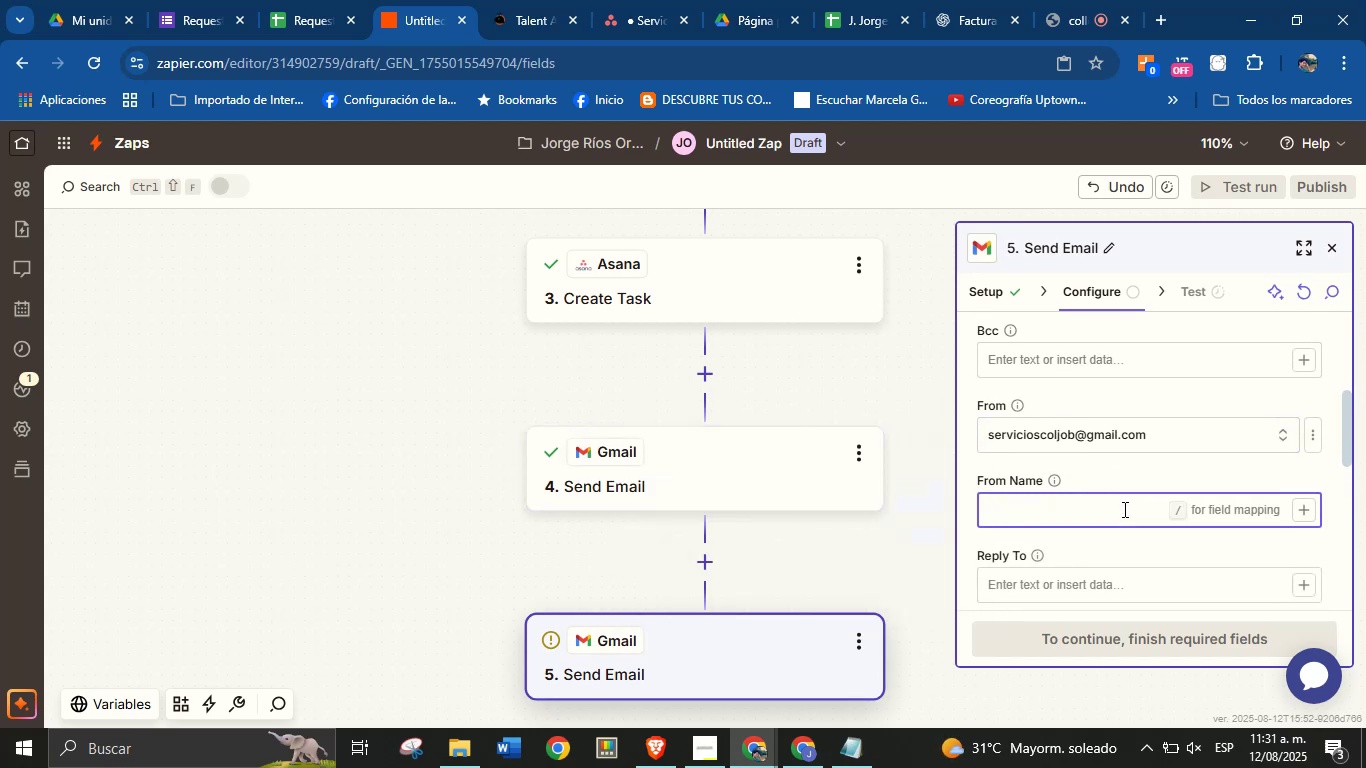 
type(Jorge from ColJob)
 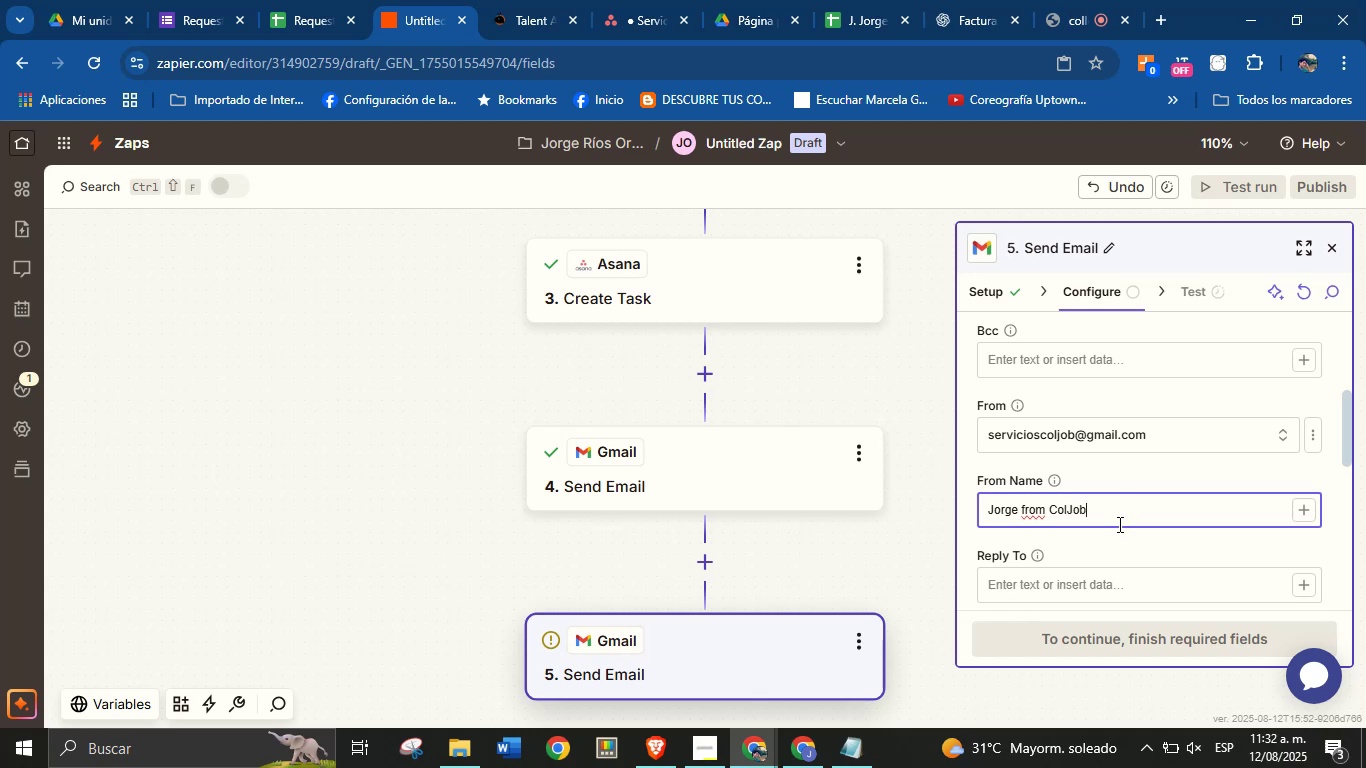 
left_click([1117, 540])
 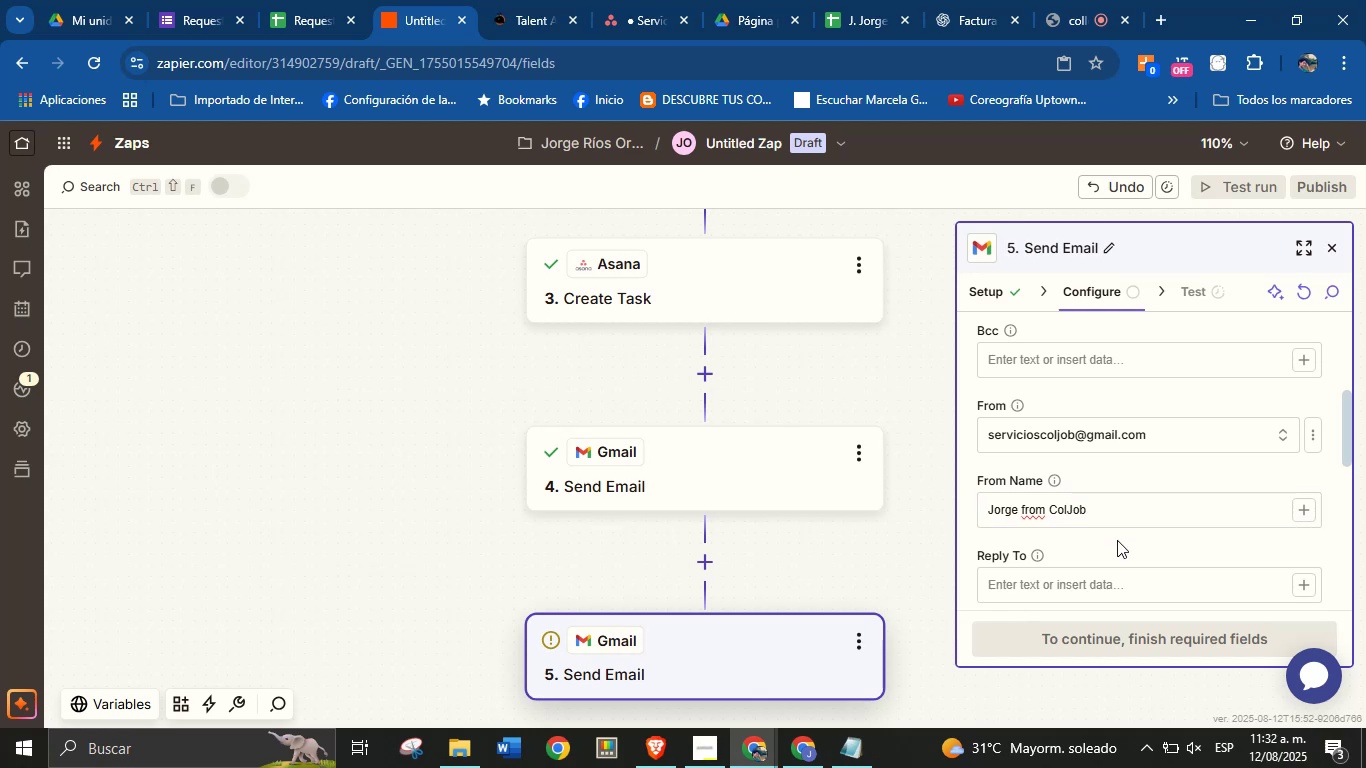 
scroll: coordinate [1120, 532], scroll_direction: down, amount: 1.0
 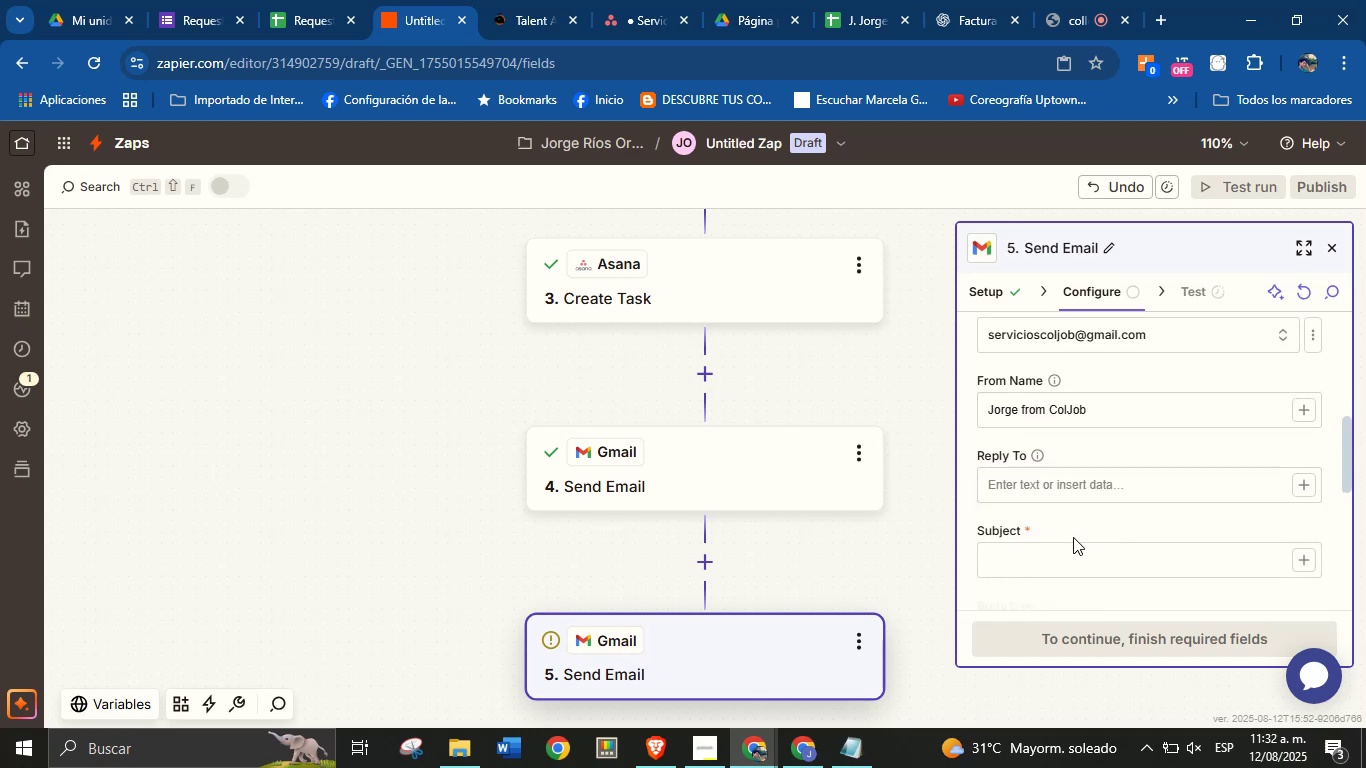 
left_click([1076, 554])
 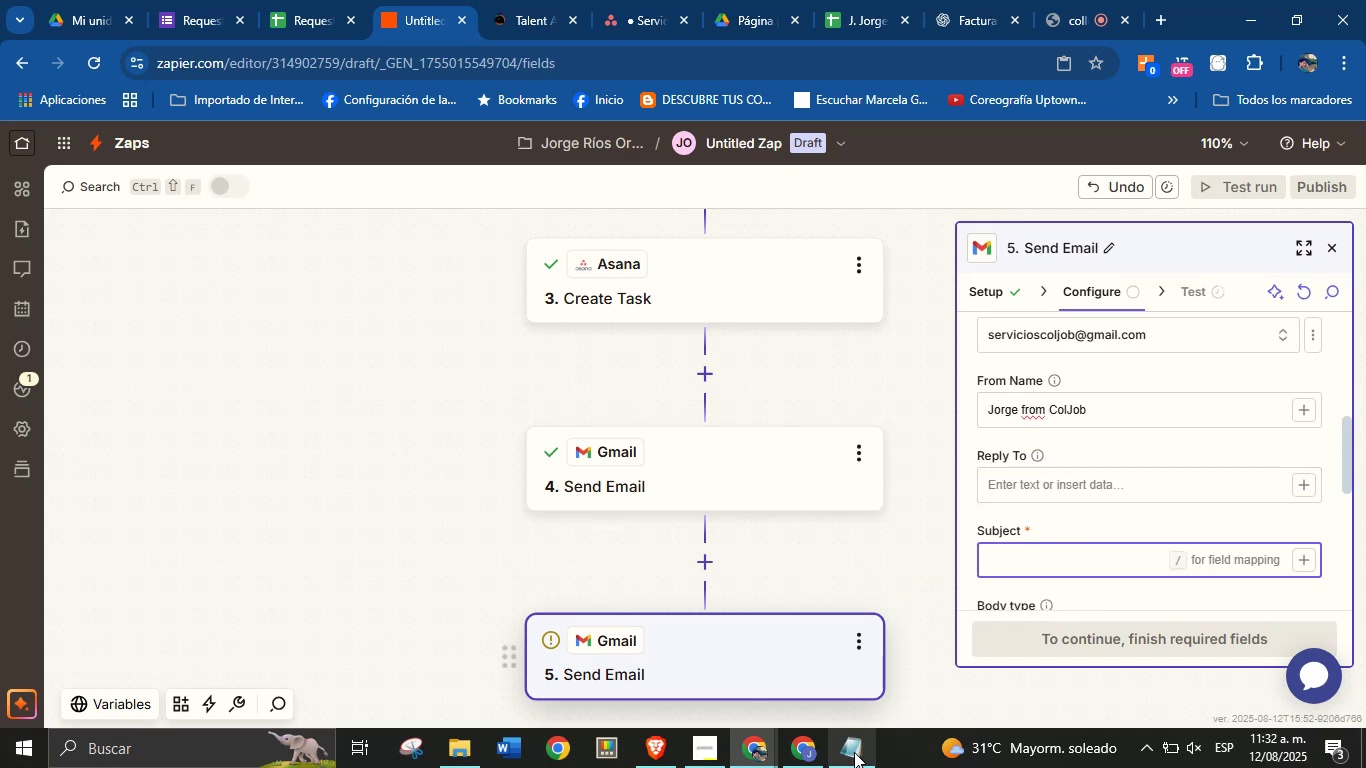 
left_click([841, 767])
 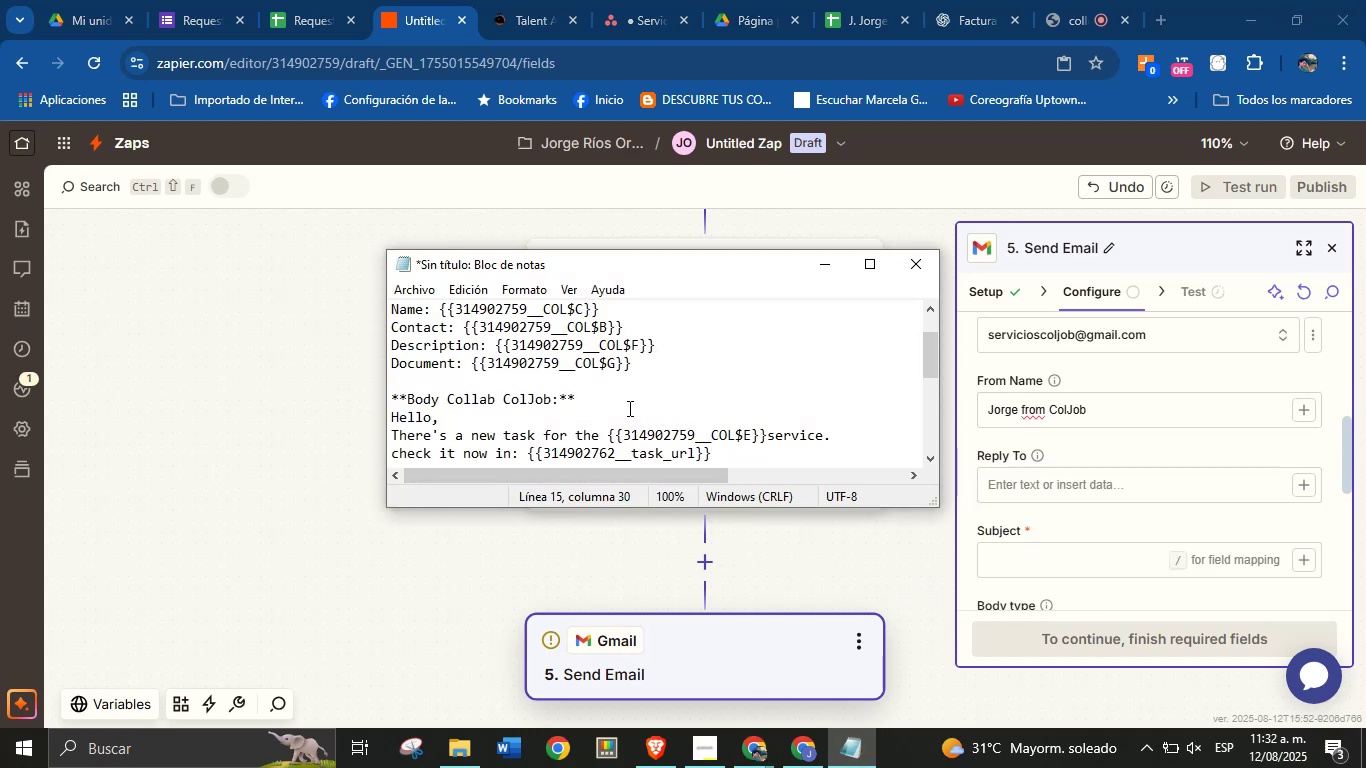 
wait(9.34)
 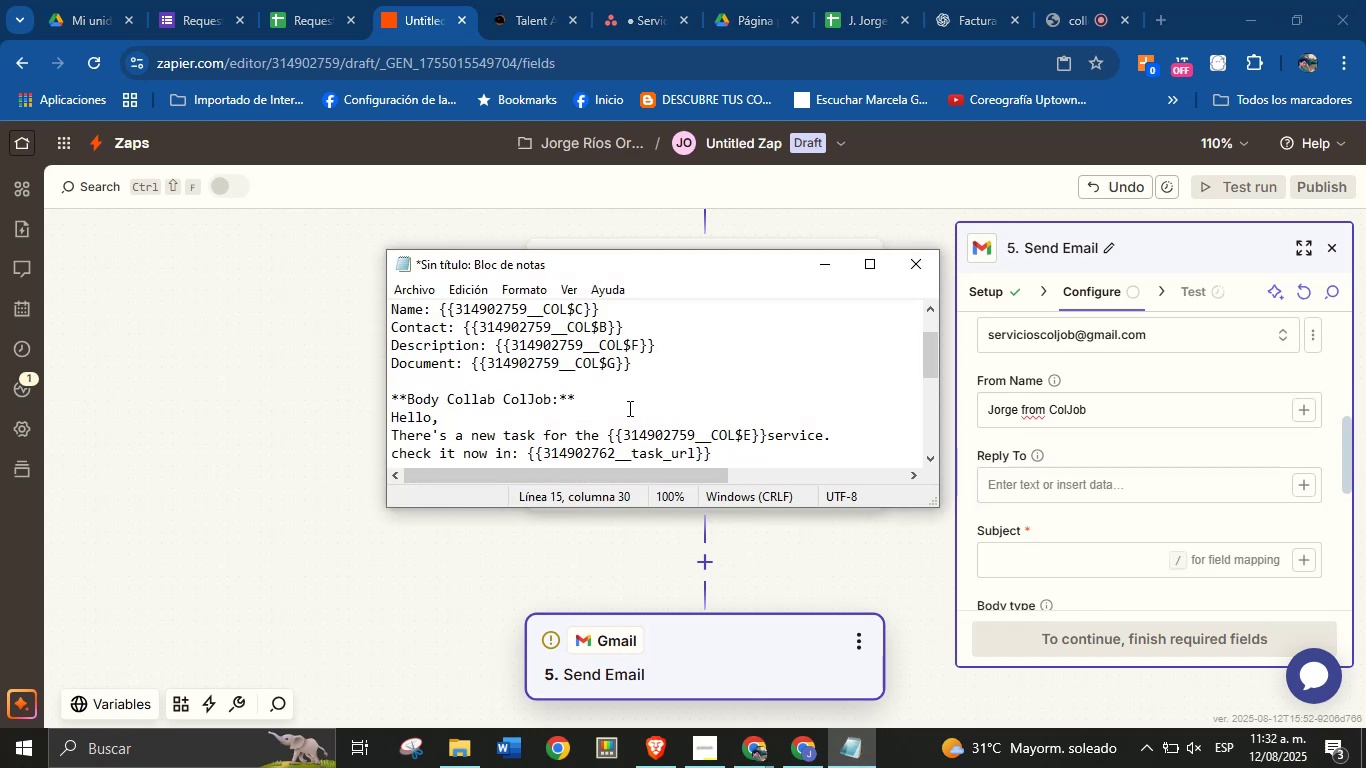 
left_click([610, 387])
 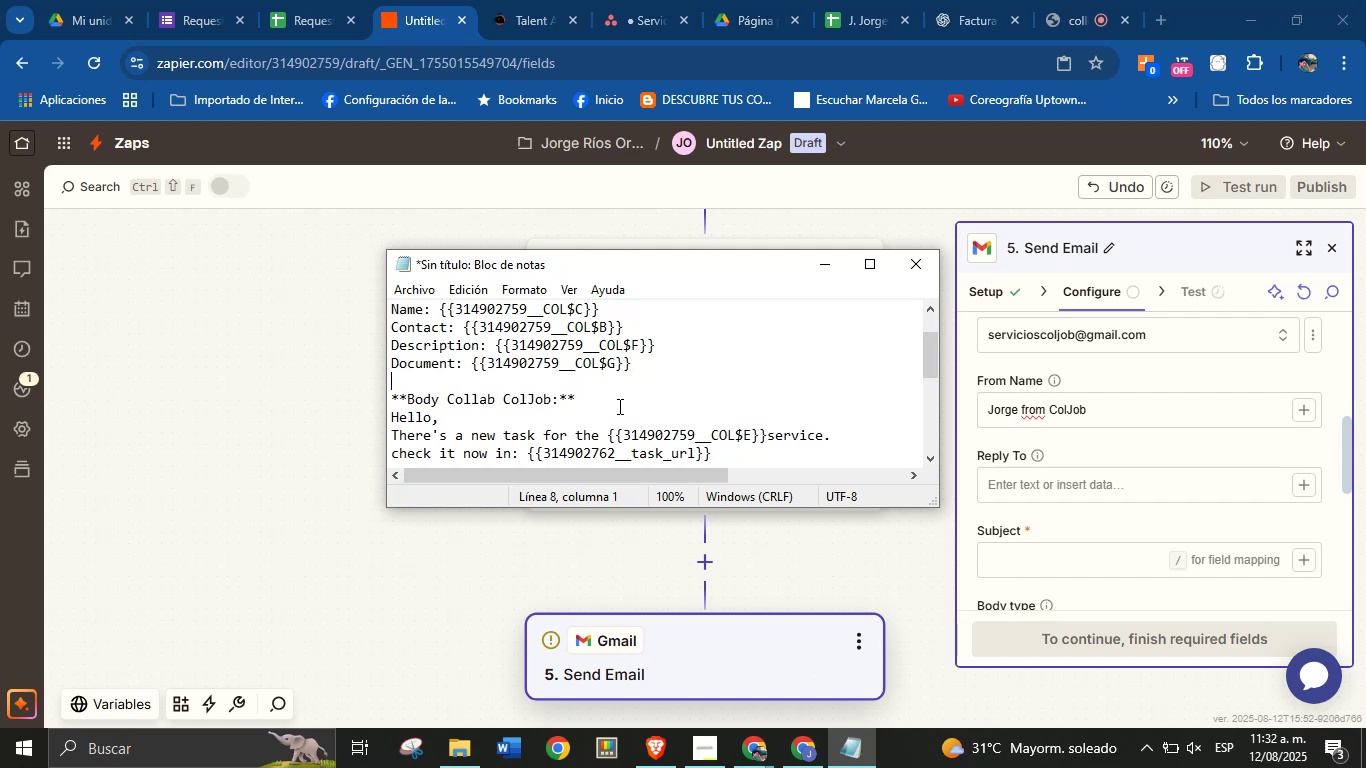 
left_click([619, 401])
 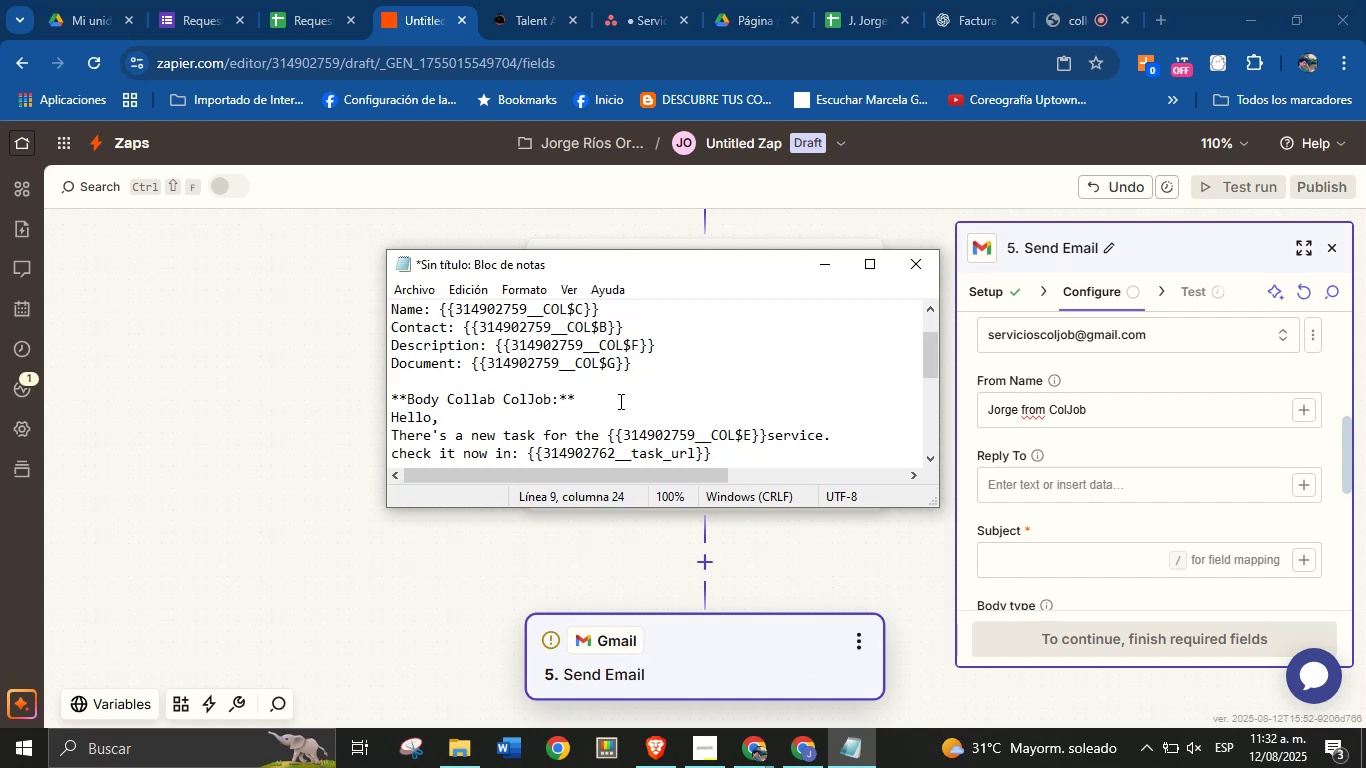 
key(Enter)
 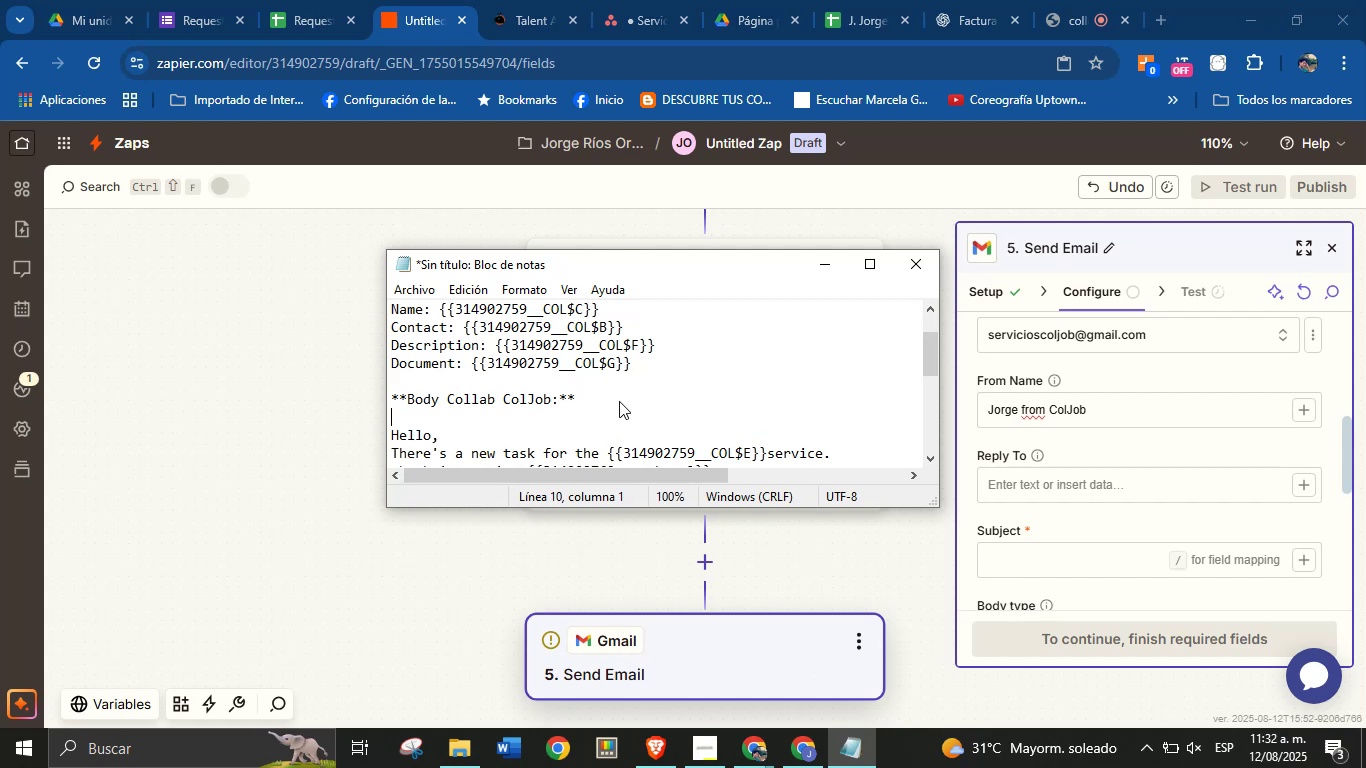 
type(Subjc)
key(Backspace)
type(ect> W[)
key(Backspace)
type(e[ve got your service request)
 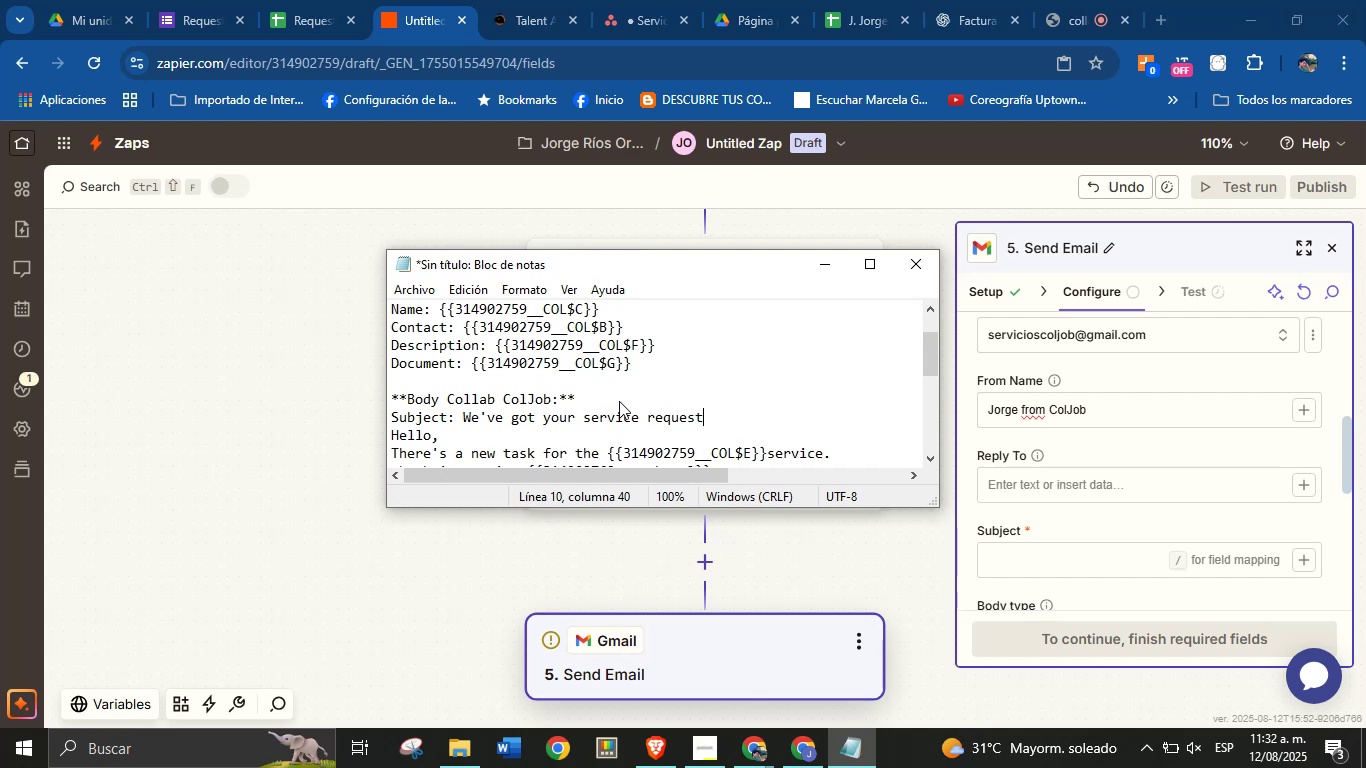 
key(Shift+1)
 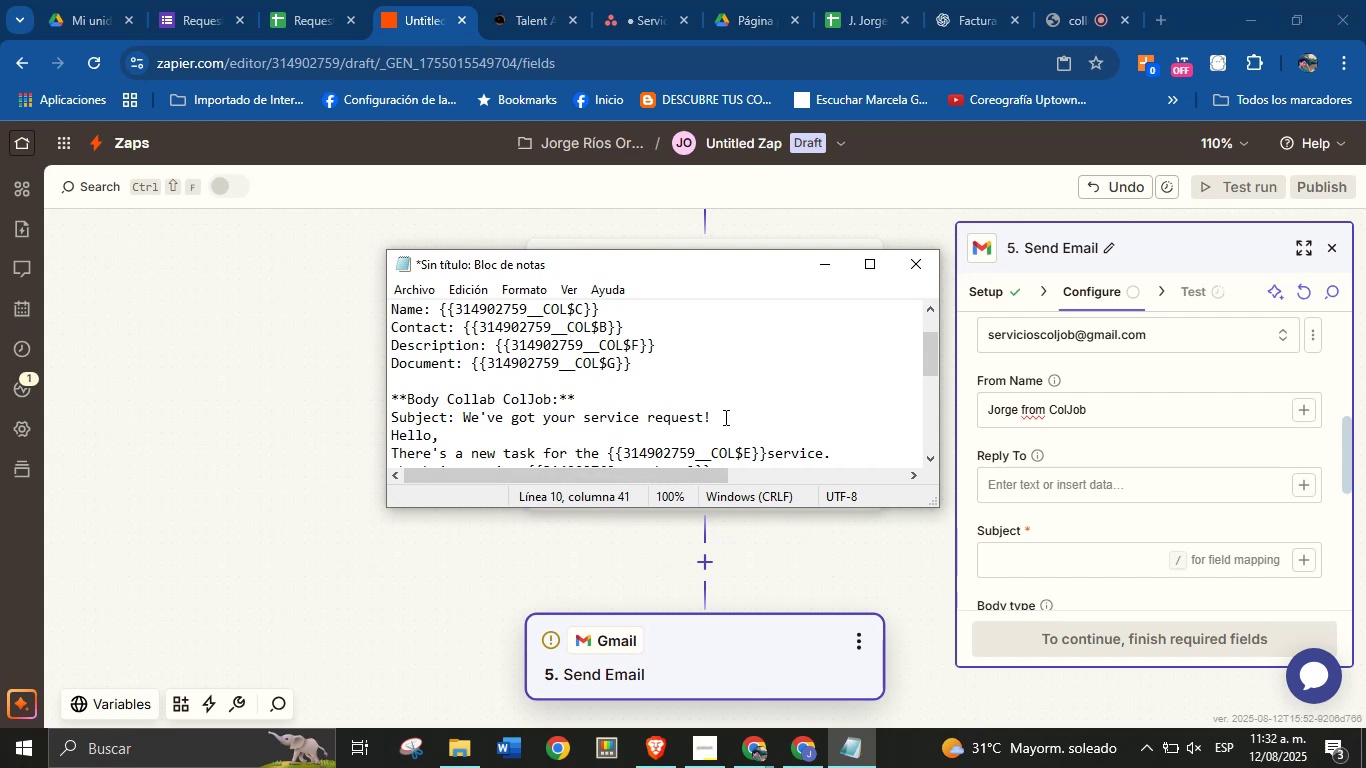 
wait(5.79)
 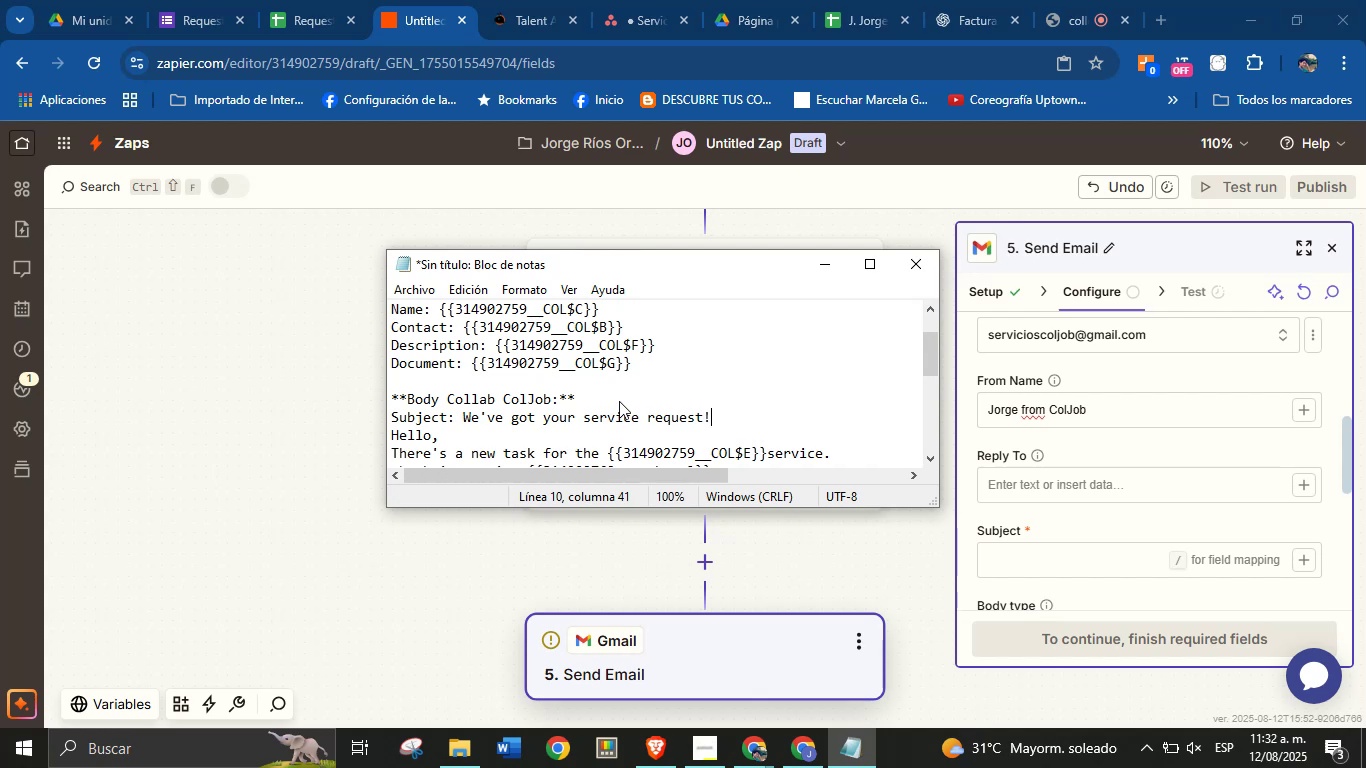 
left_click_drag(start_coordinate=[724, 409], to_coordinate=[464, 417])
 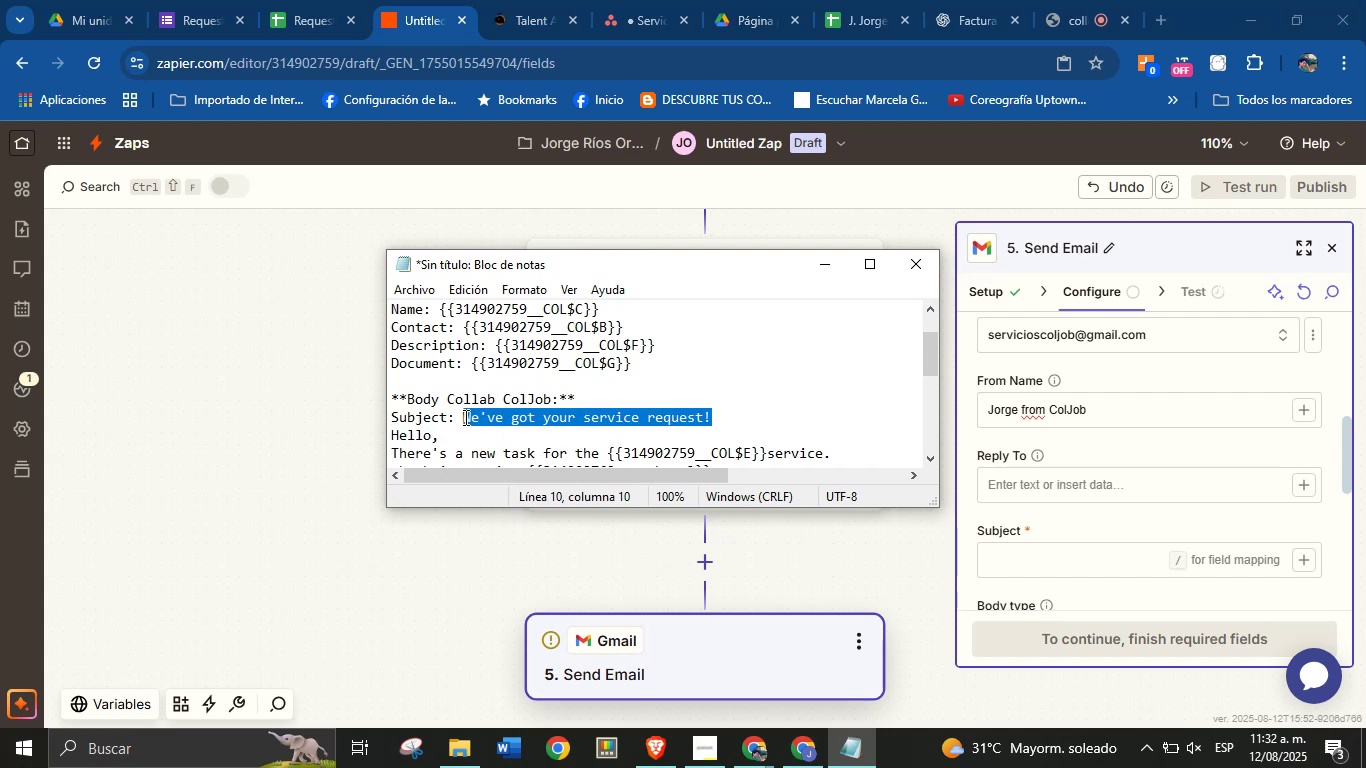 
key(Control+C)
 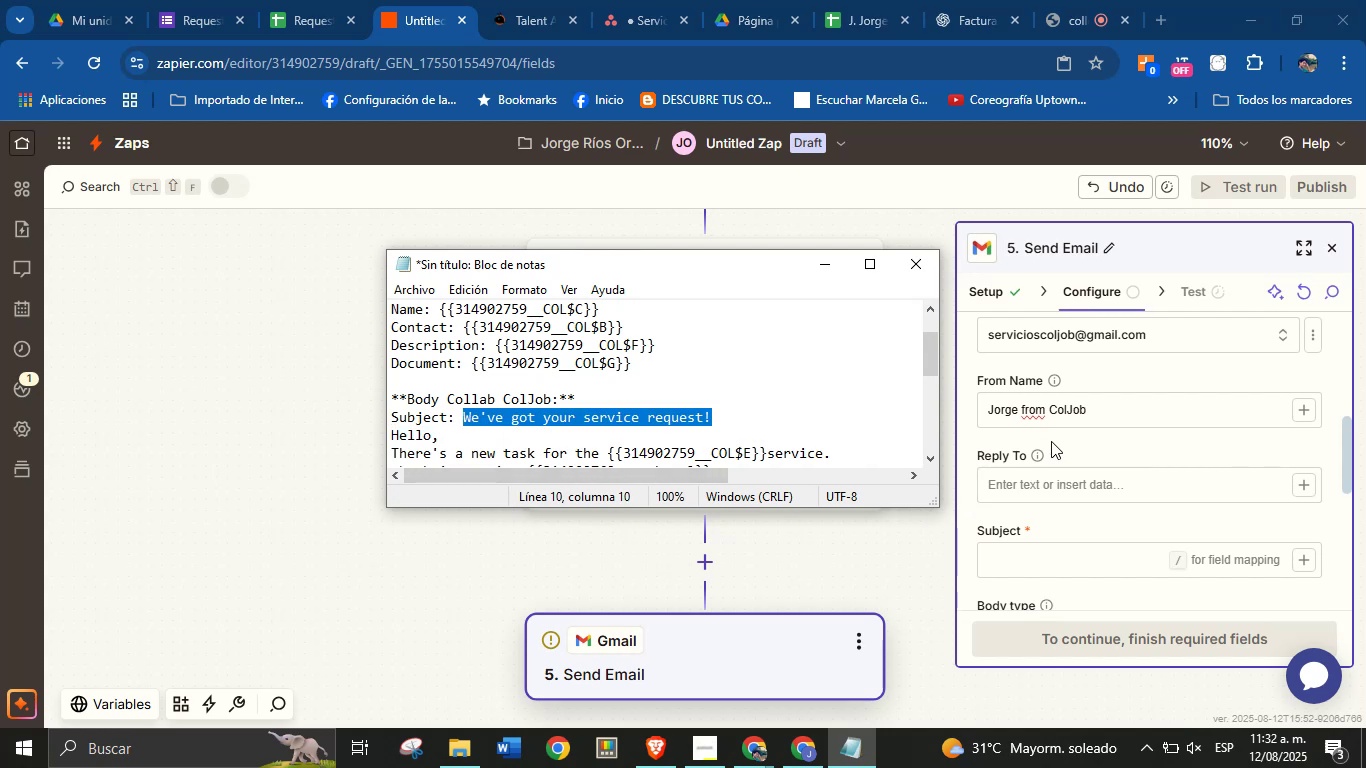 
left_click([1034, 558])
 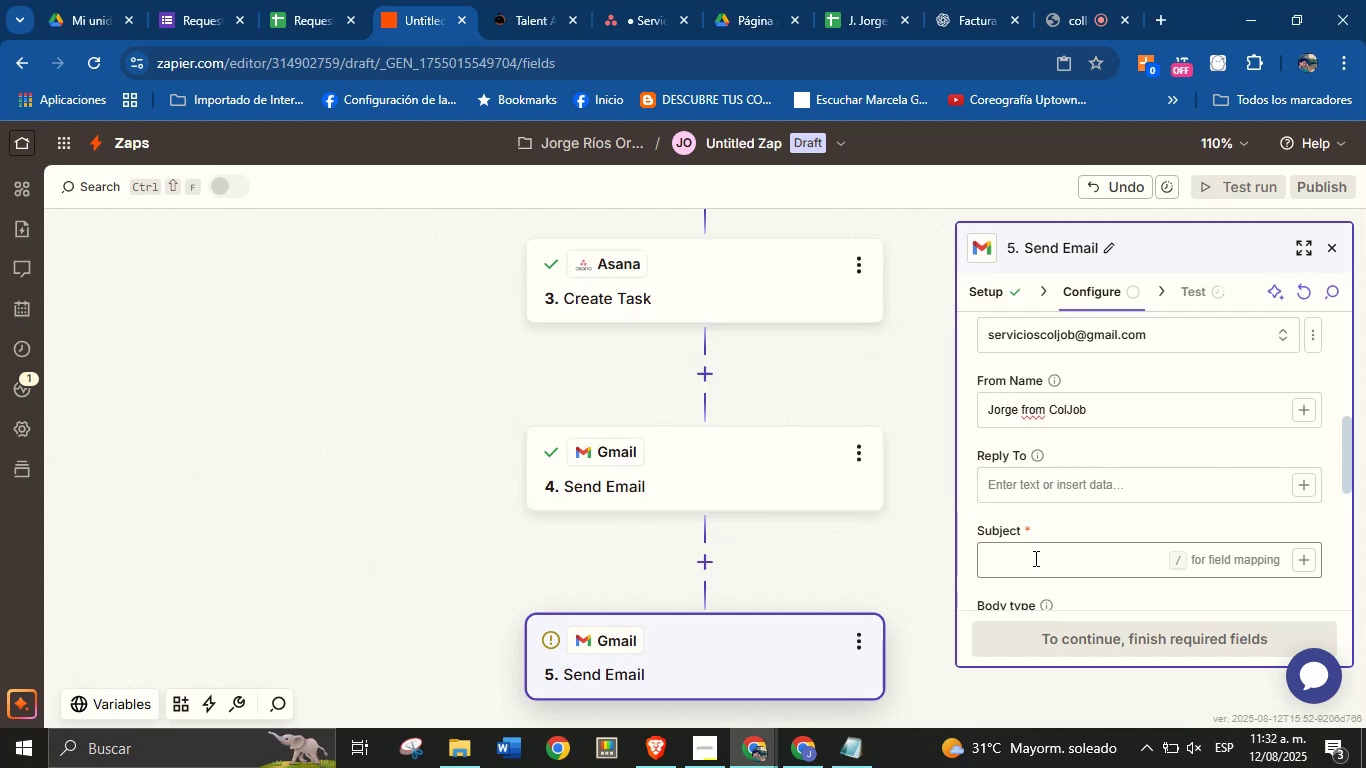 
key(Control+V)
 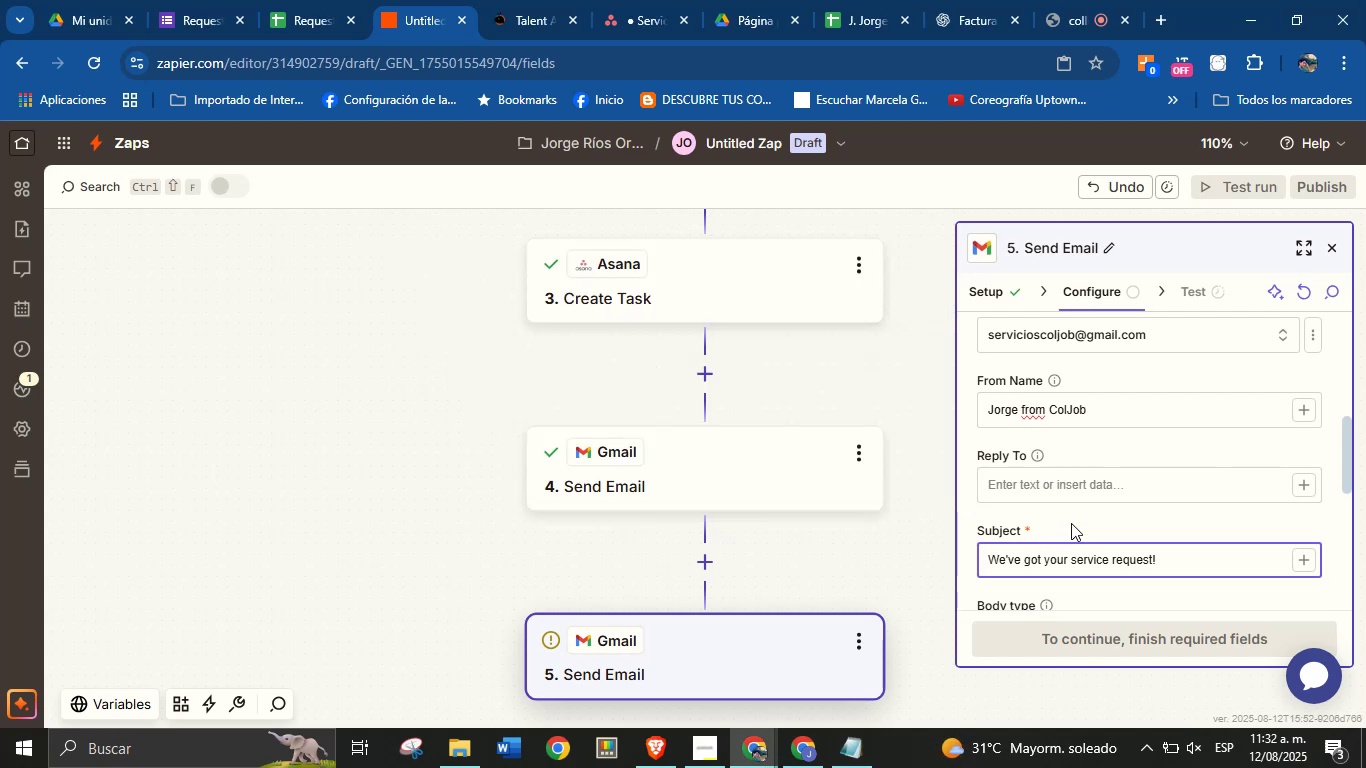 
scroll: coordinate [1078, 538], scroll_direction: down, amount: 2.0
 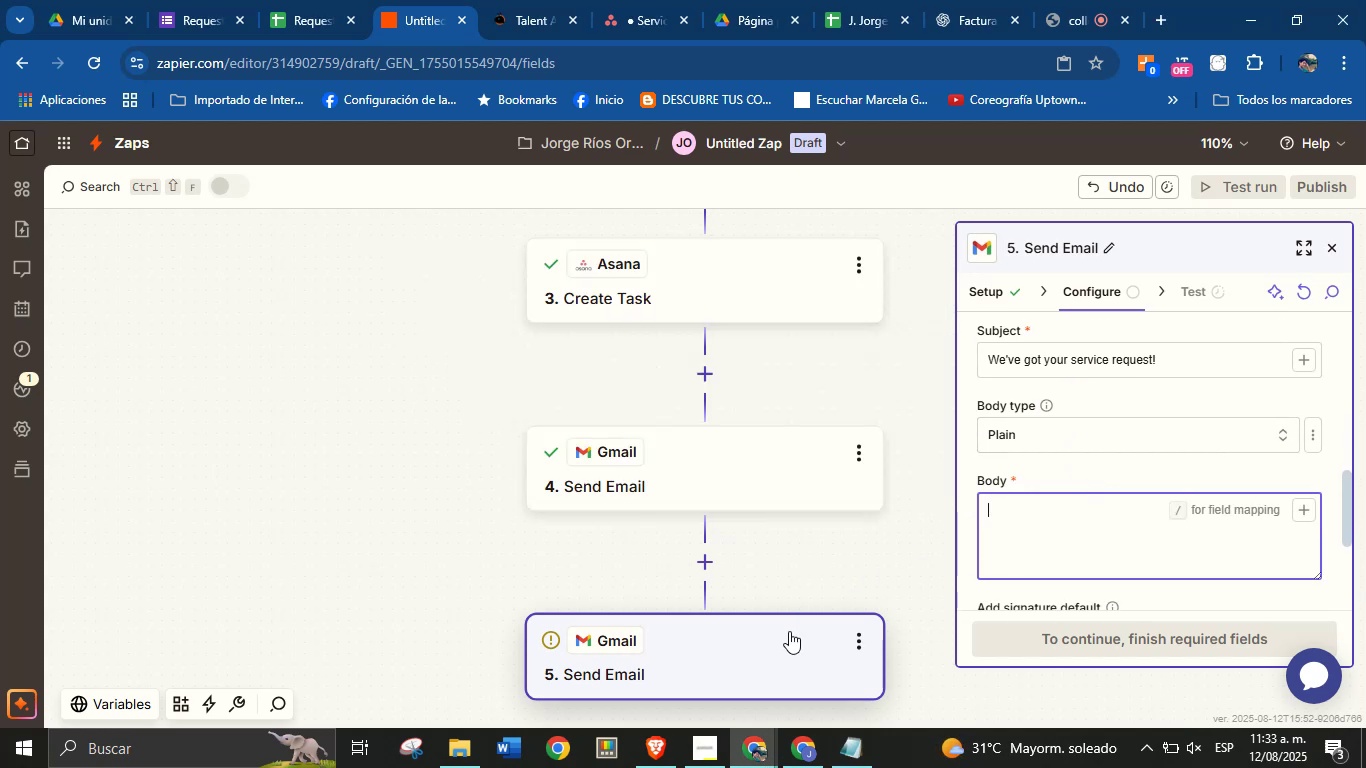 
left_click([863, 754])
 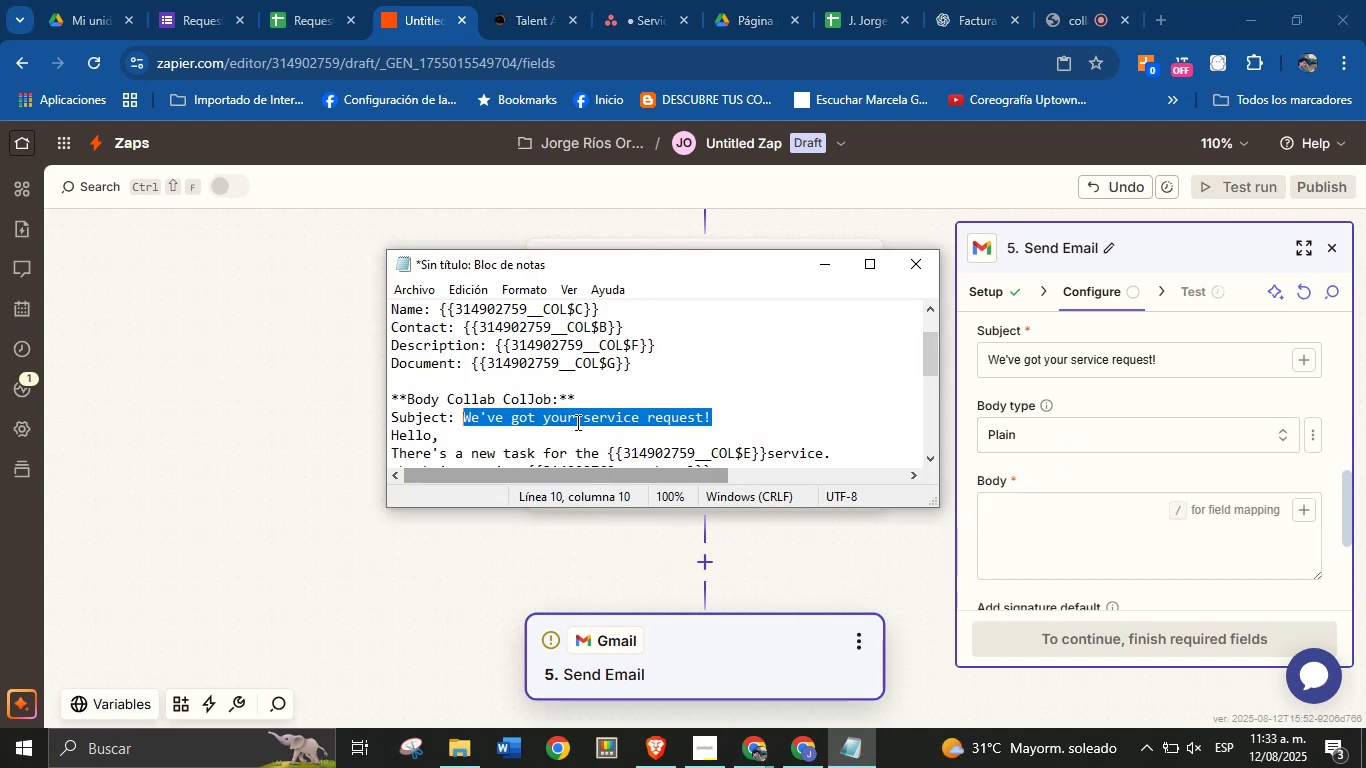 
scroll: coordinate [507, 385], scroll_direction: down, amount: 1.0
 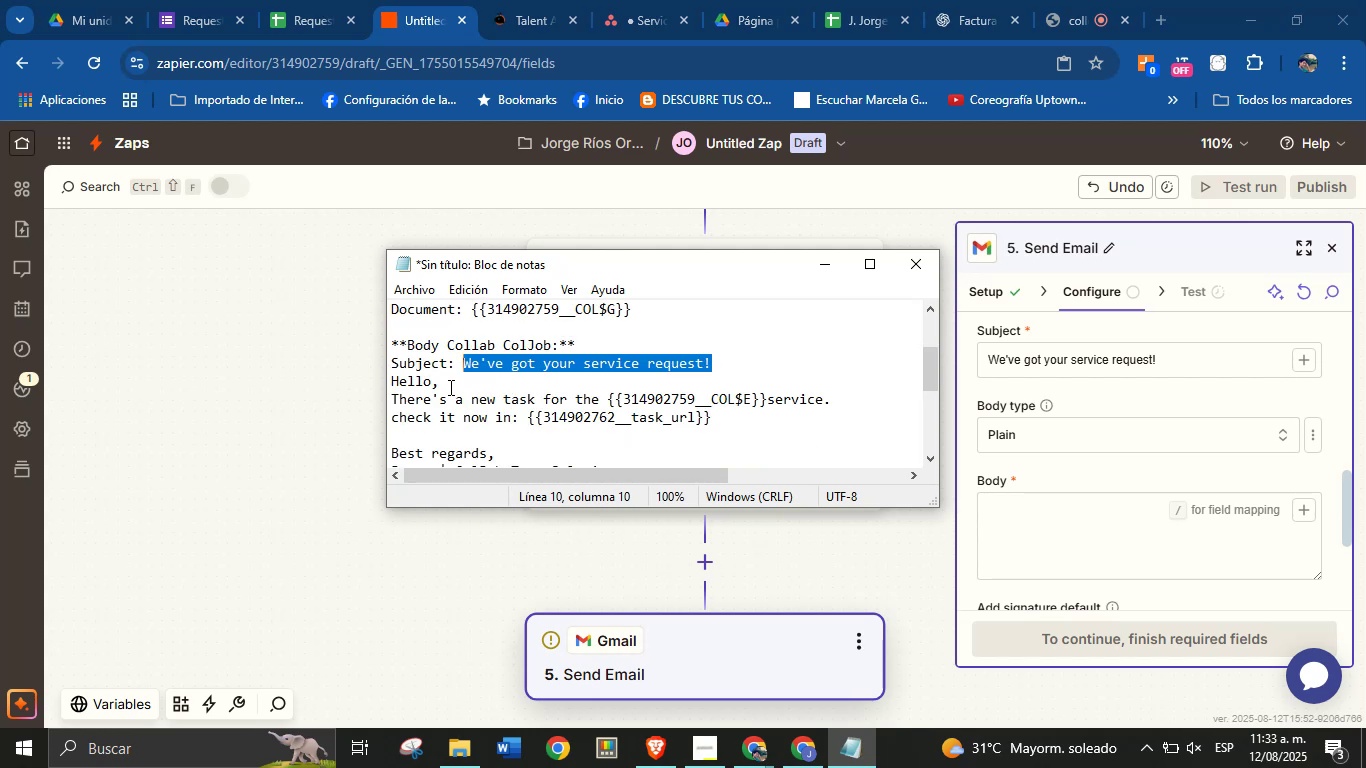 
left_click([418, 392])
 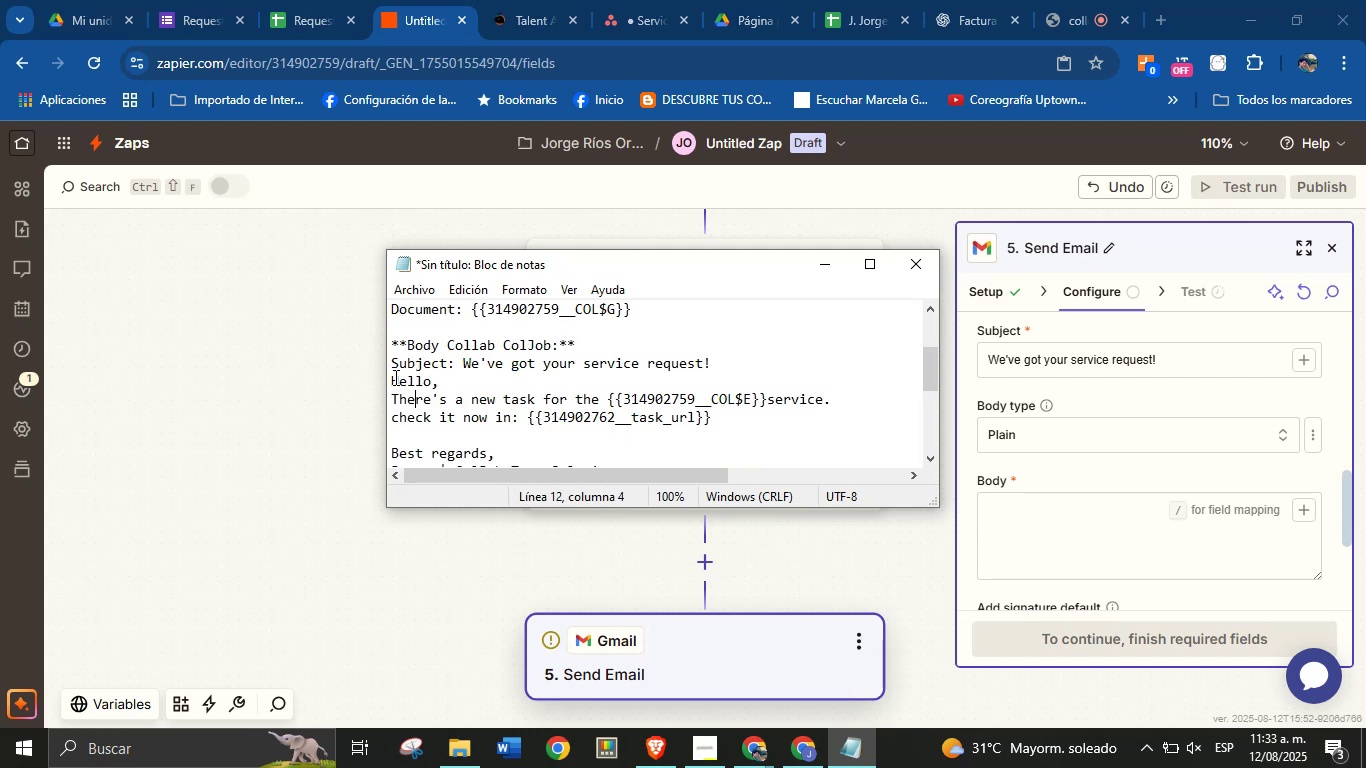 
left_click_drag(start_coordinate=[393, 380], to_coordinate=[650, 412])
 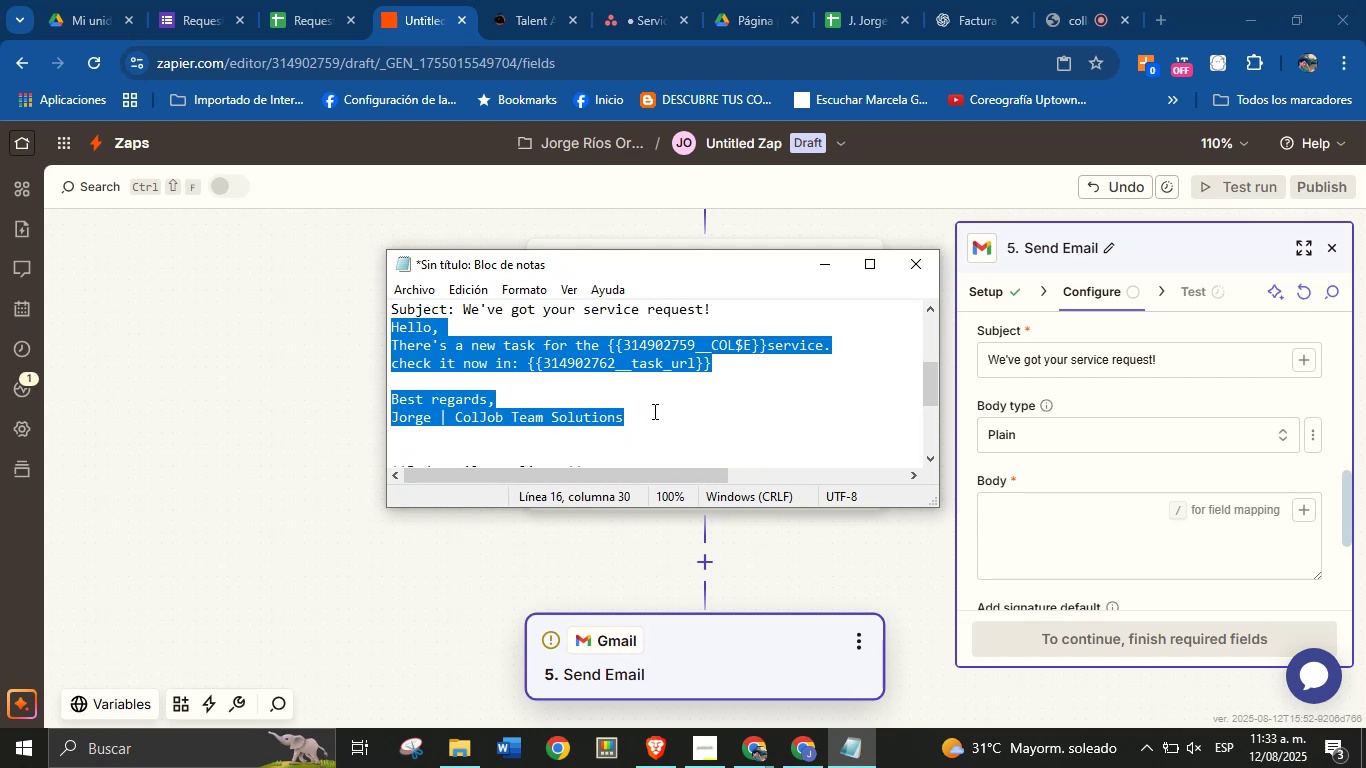 
scroll: coordinate [586, 403], scroll_direction: down, amount: 1.0
 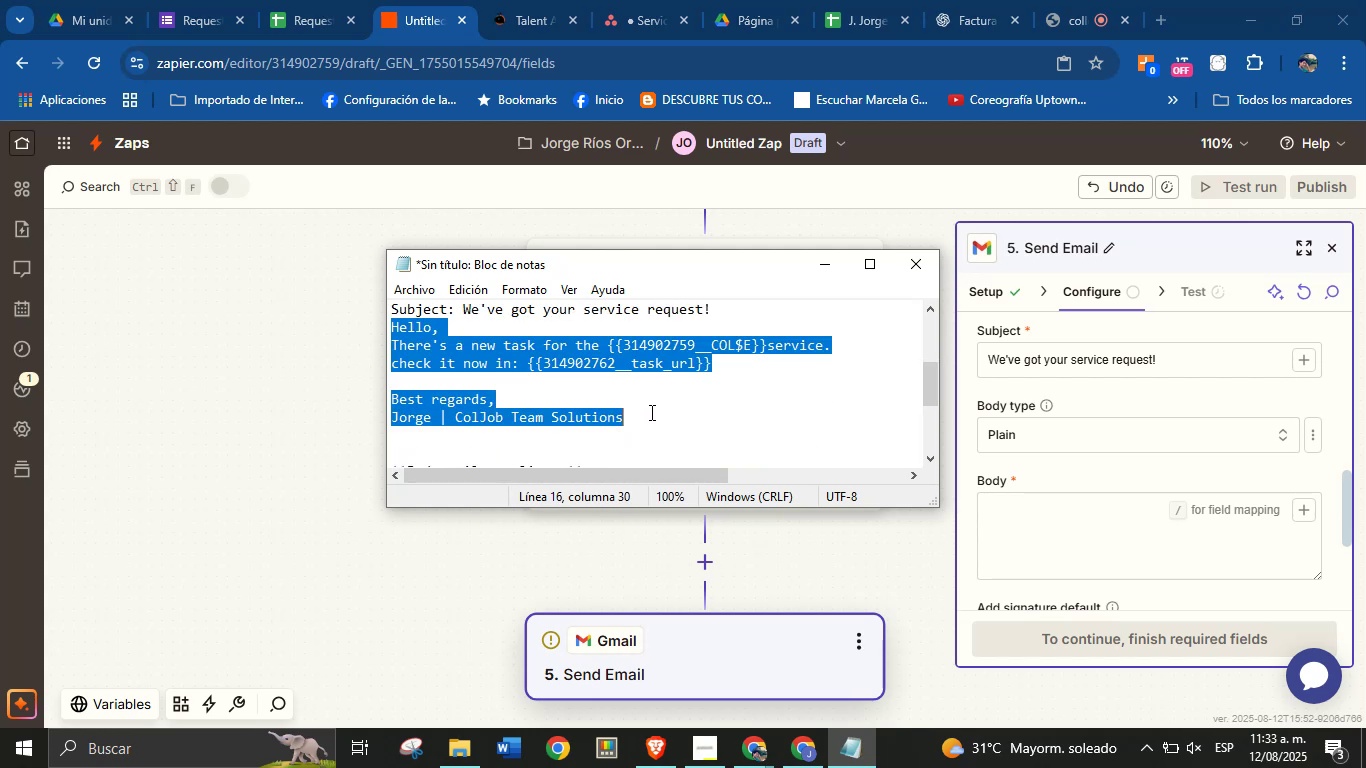 
key(Control+C)
 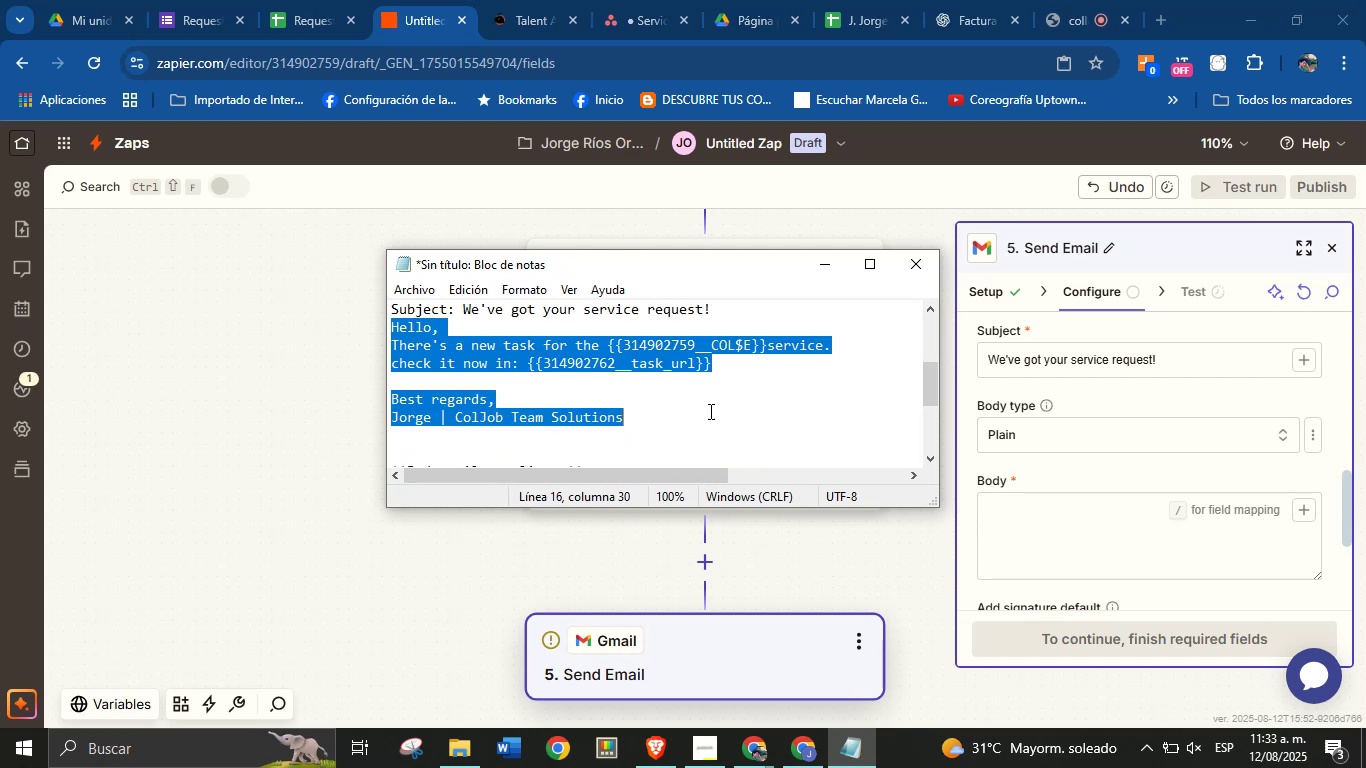 
left_click([558, 364])
 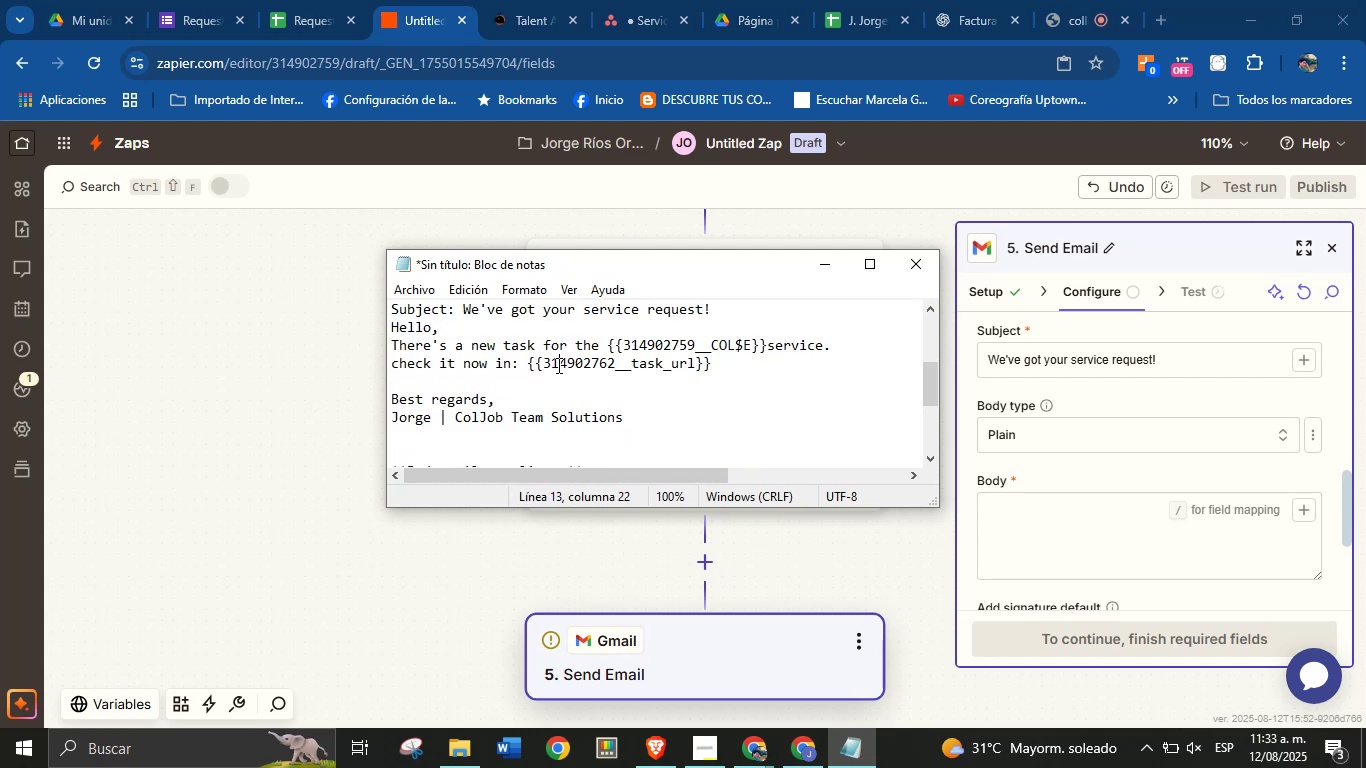 
scroll: coordinate [524, 399], scroll_direction: up, amount: 1.0
 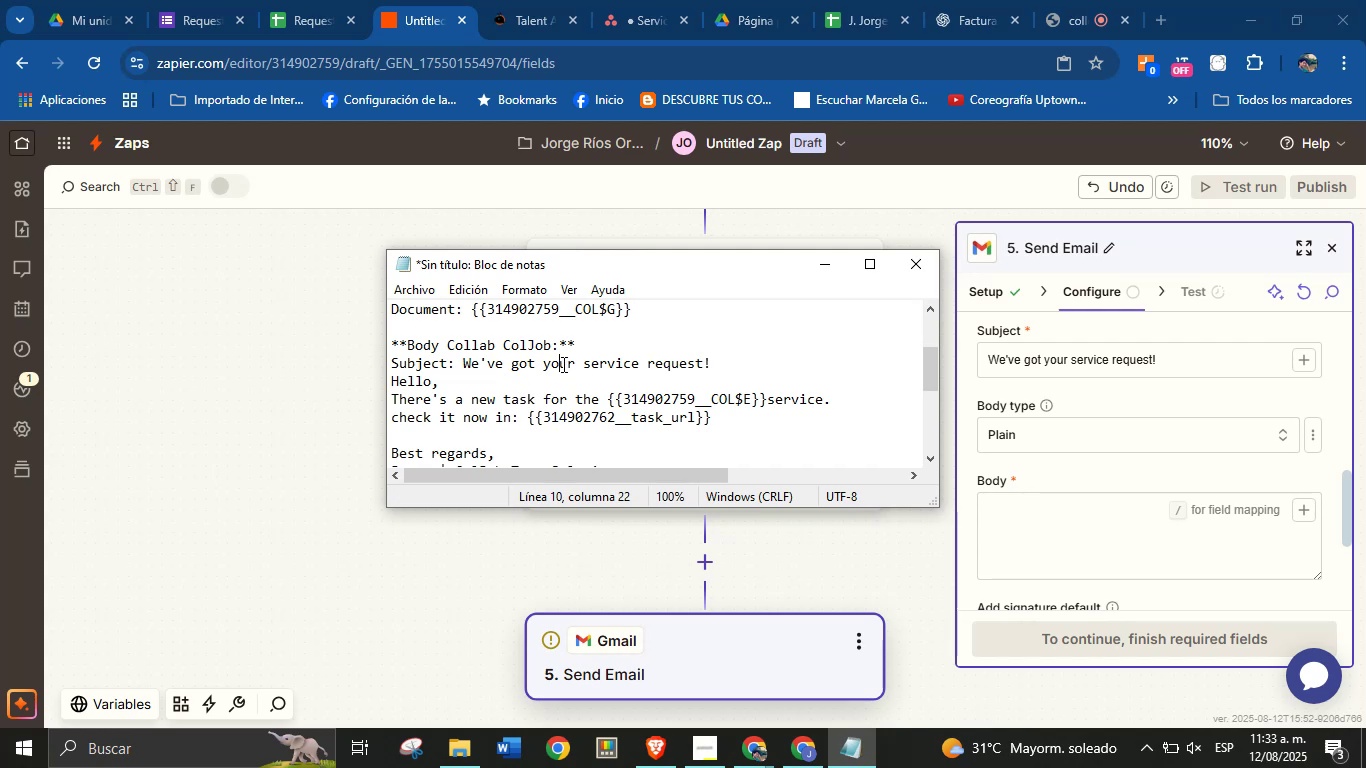 
double_click([562, 364])
 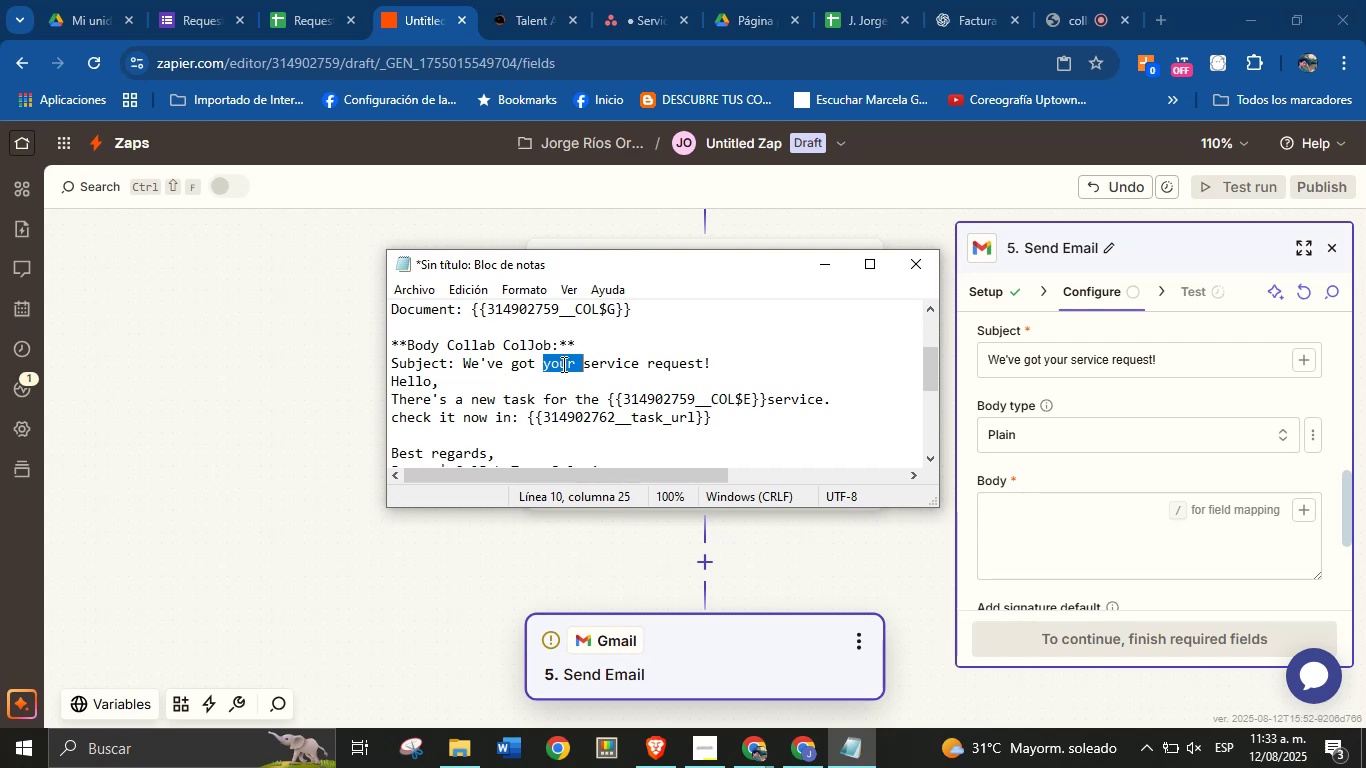 
triple_click([562, 364])
 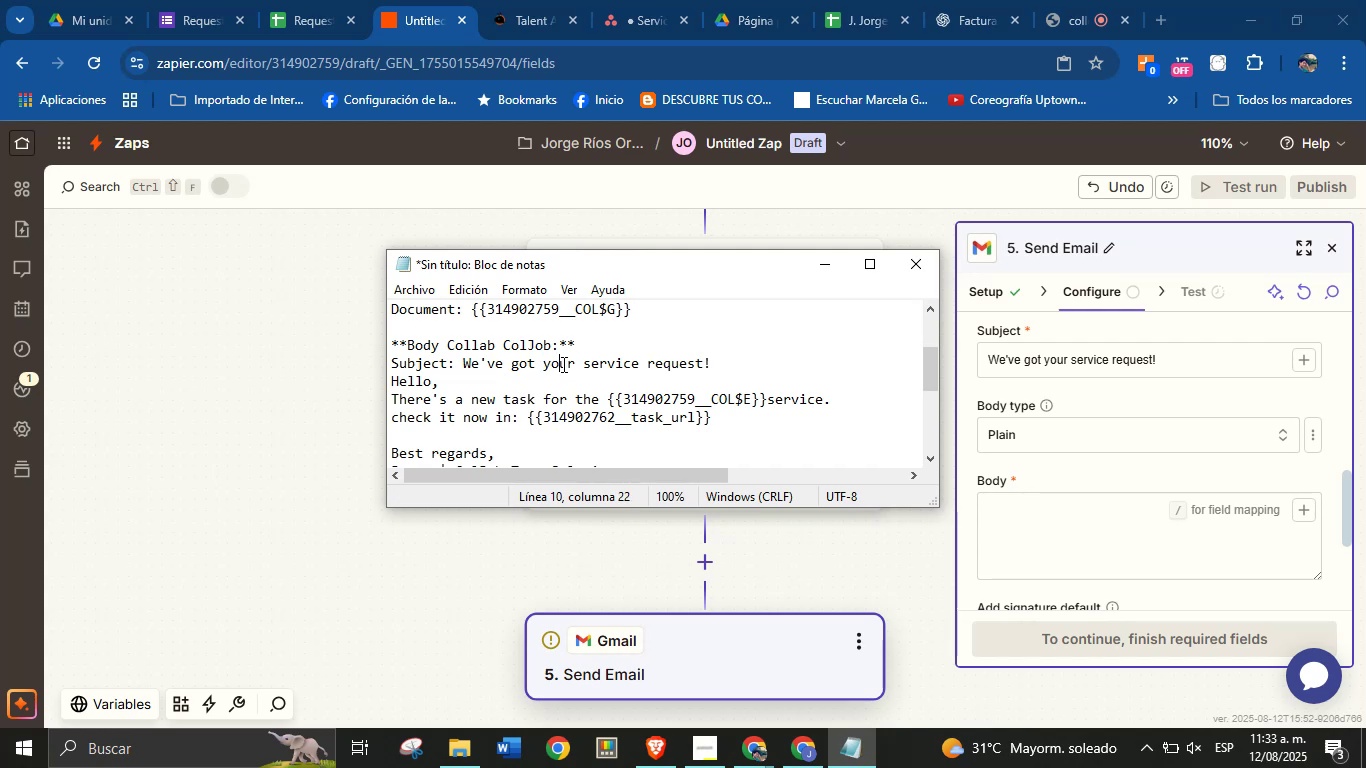 
triple_click([562, 364])
 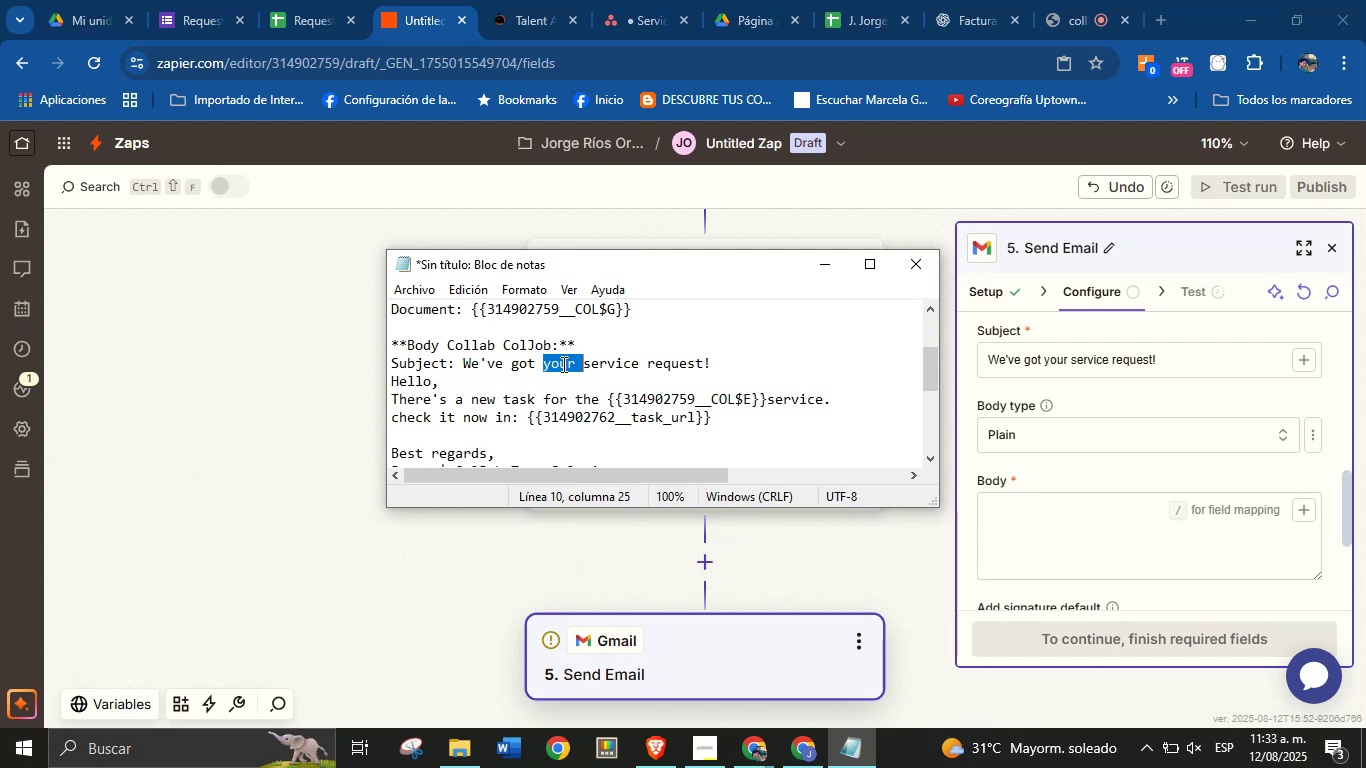 
triple_click([562, 364])
 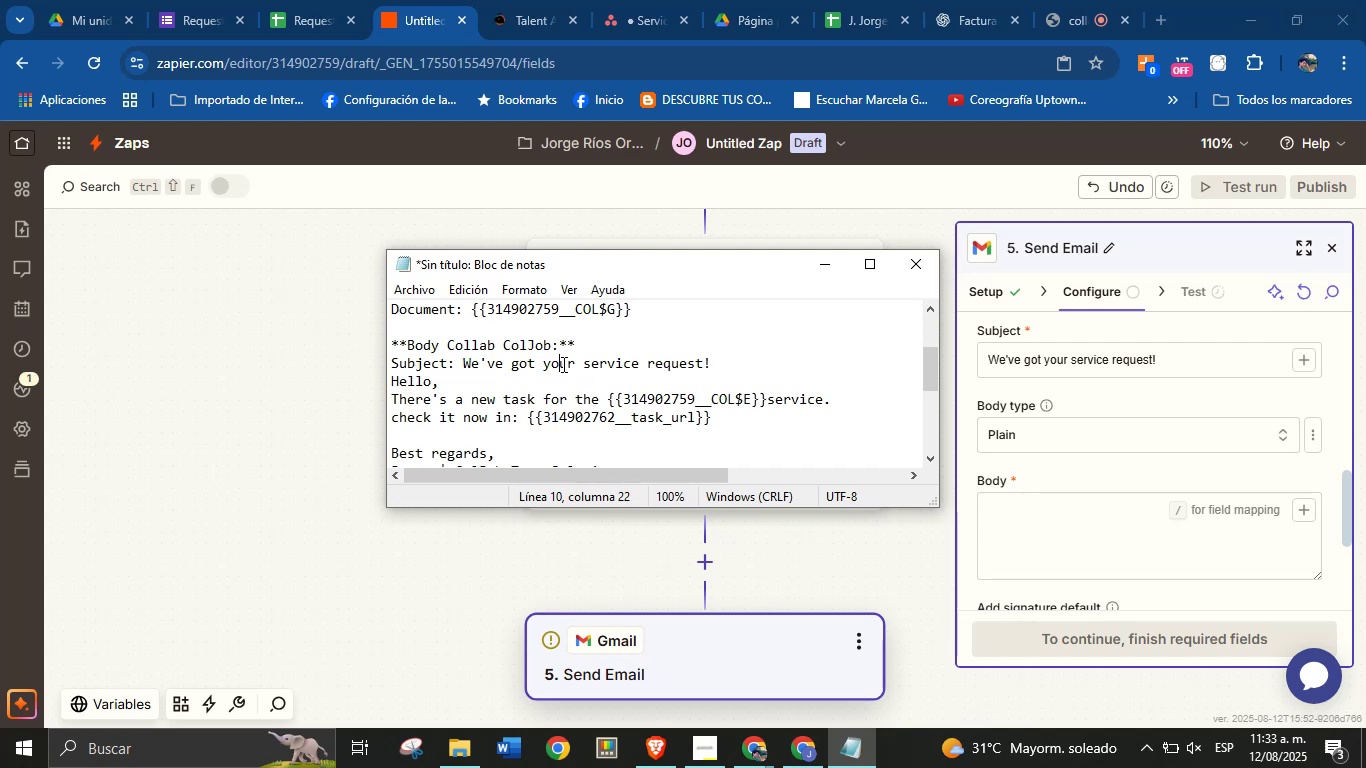 
triple_click([562, 364])
 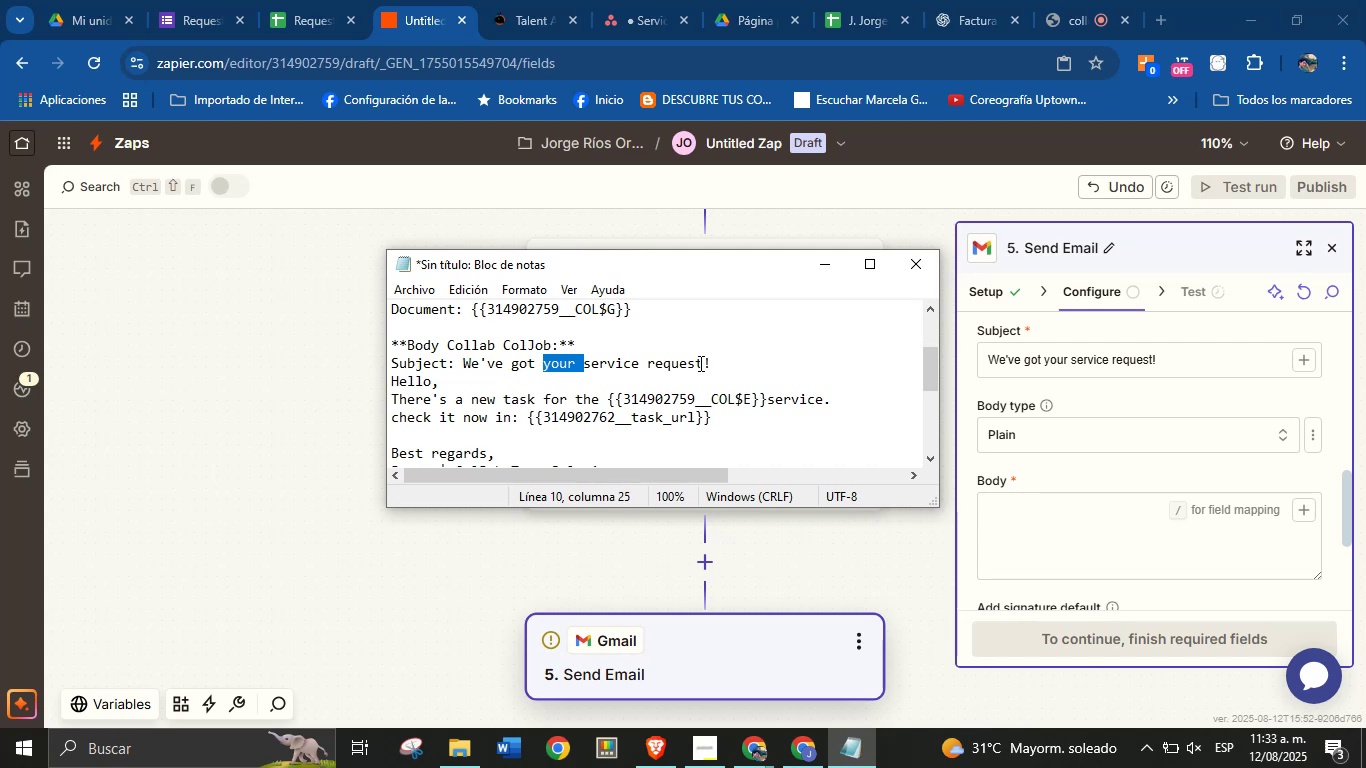 
left_click_drag(start_coordinate=[719, 363], to_coordinate=[393, 363])
 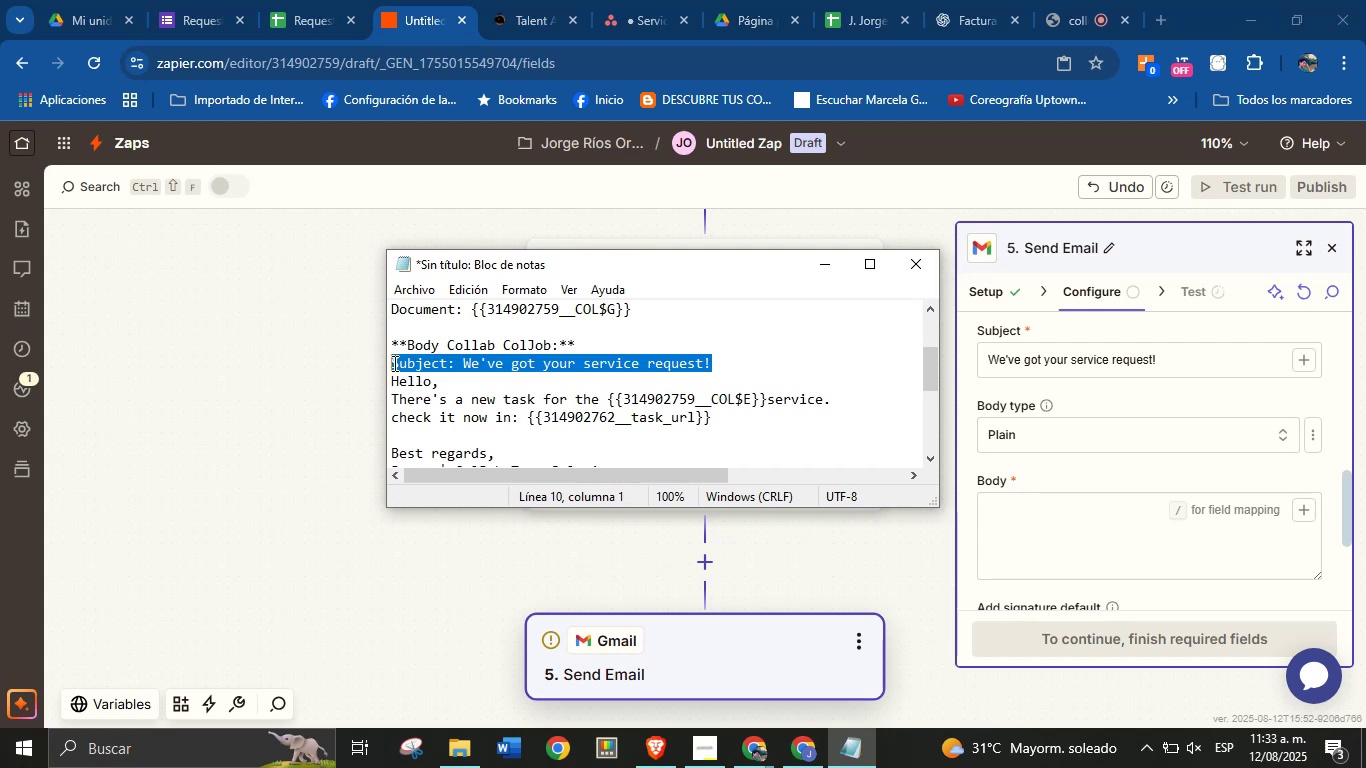 
key(Control+C)
 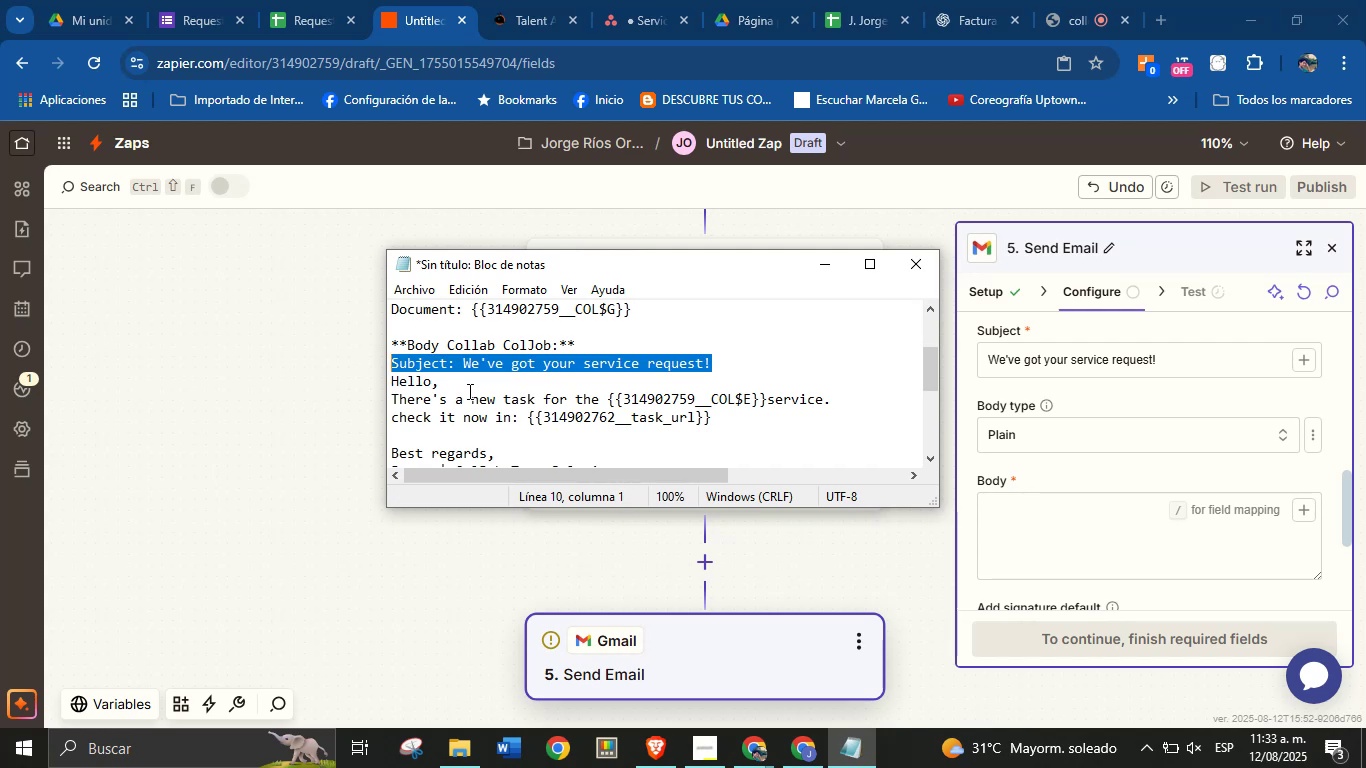 
key(Backspace)
 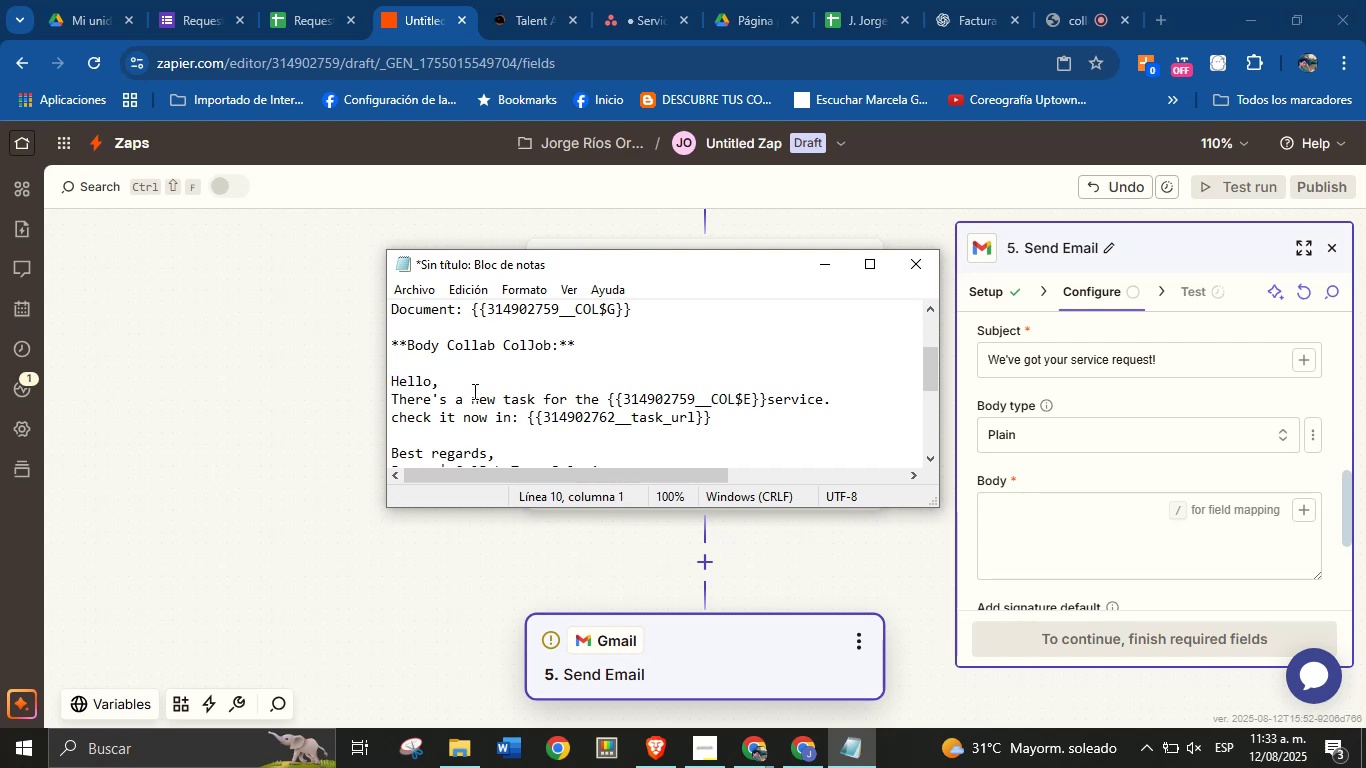 
key(Backspace)
 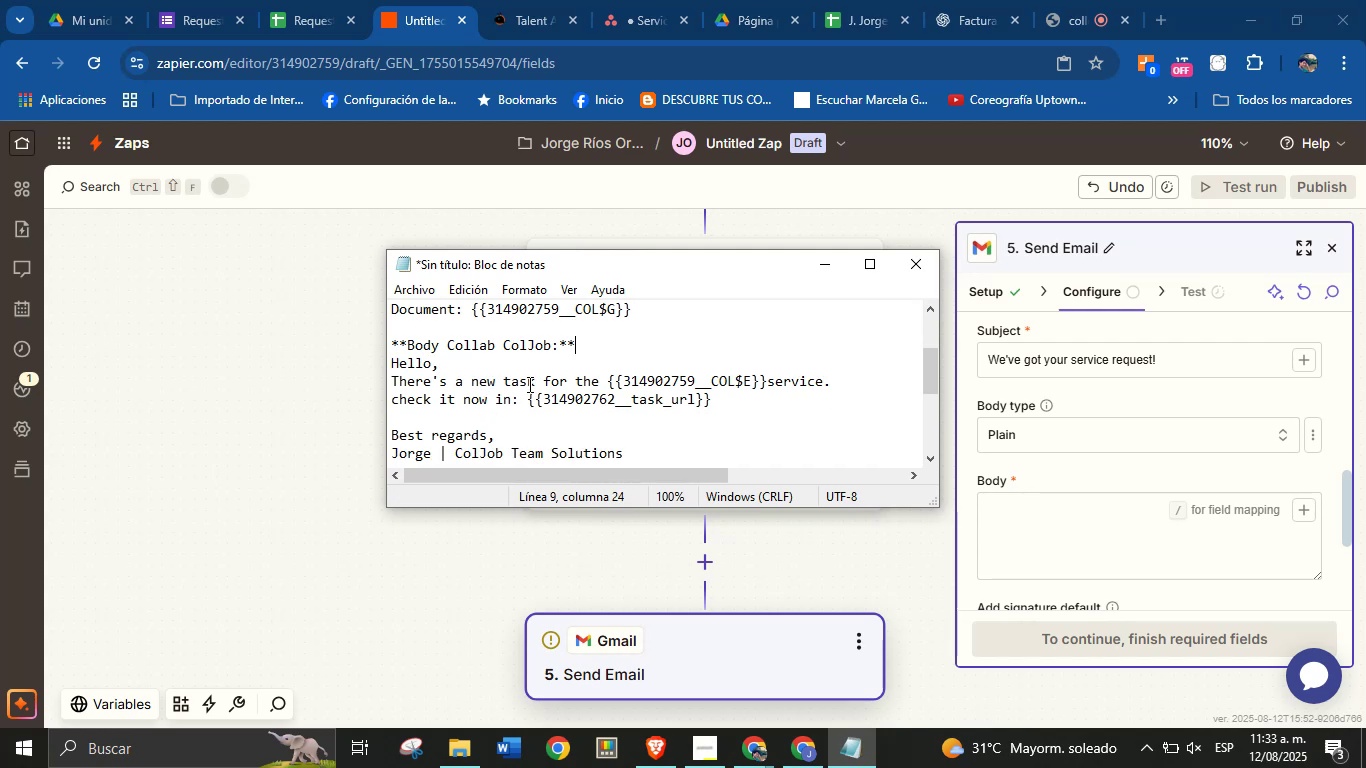 
scroll: coordinate [528, 386], scroll_direction: down, amount: 2.0
 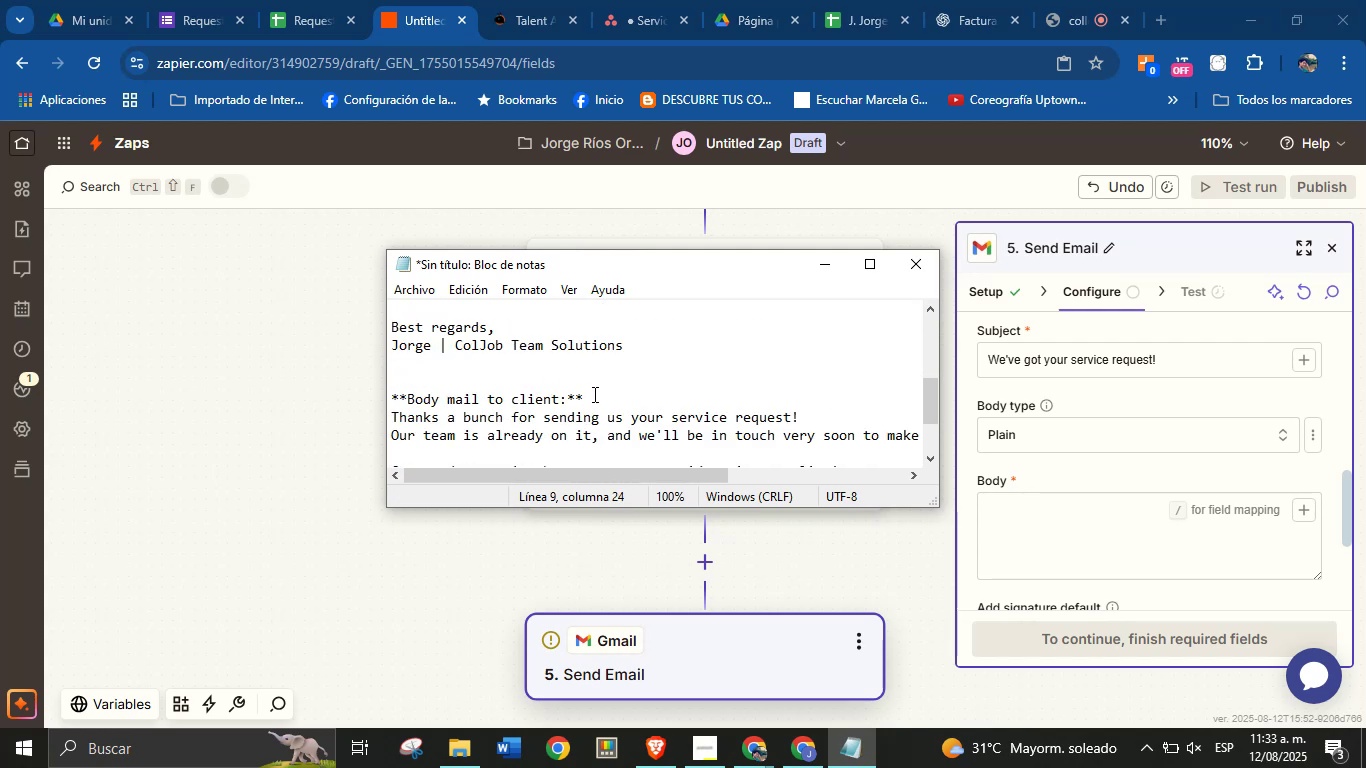 
left_click([599, 394])
 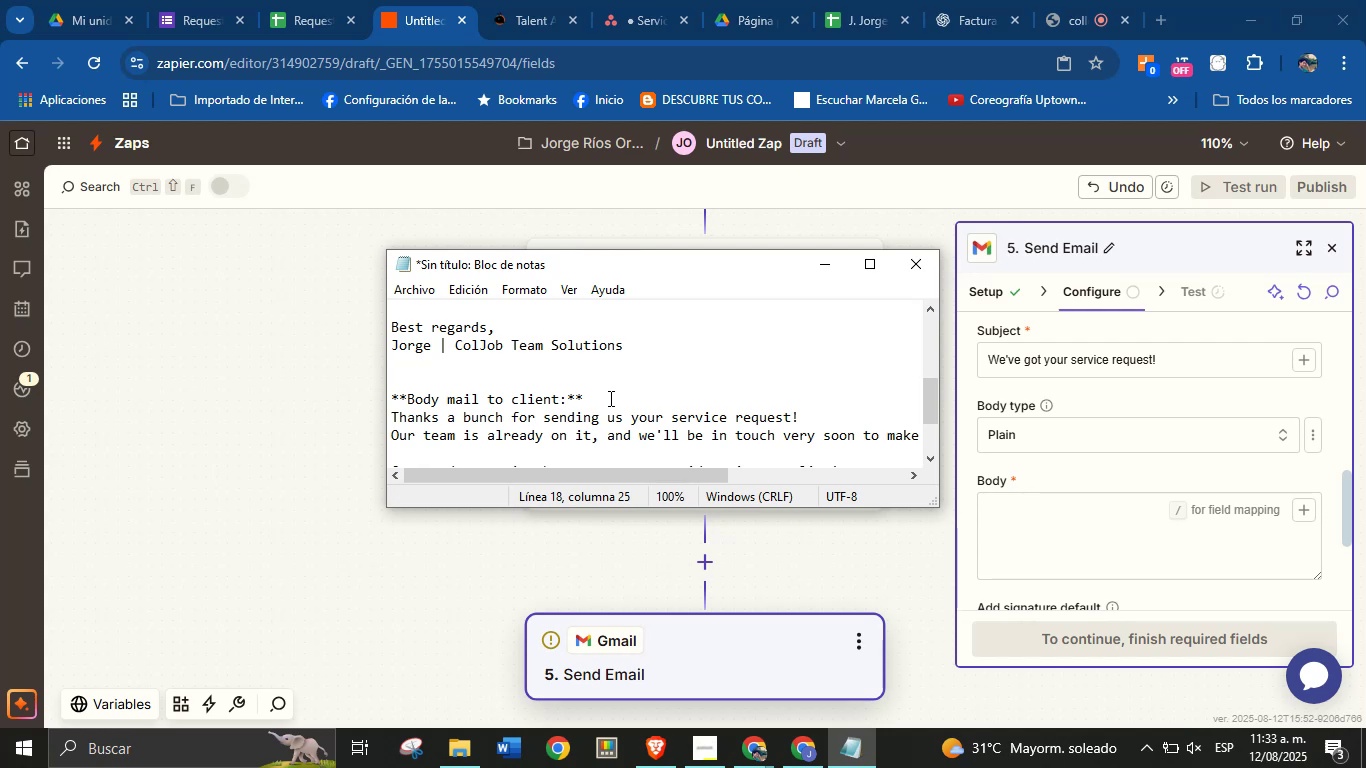 
key(Enter)
 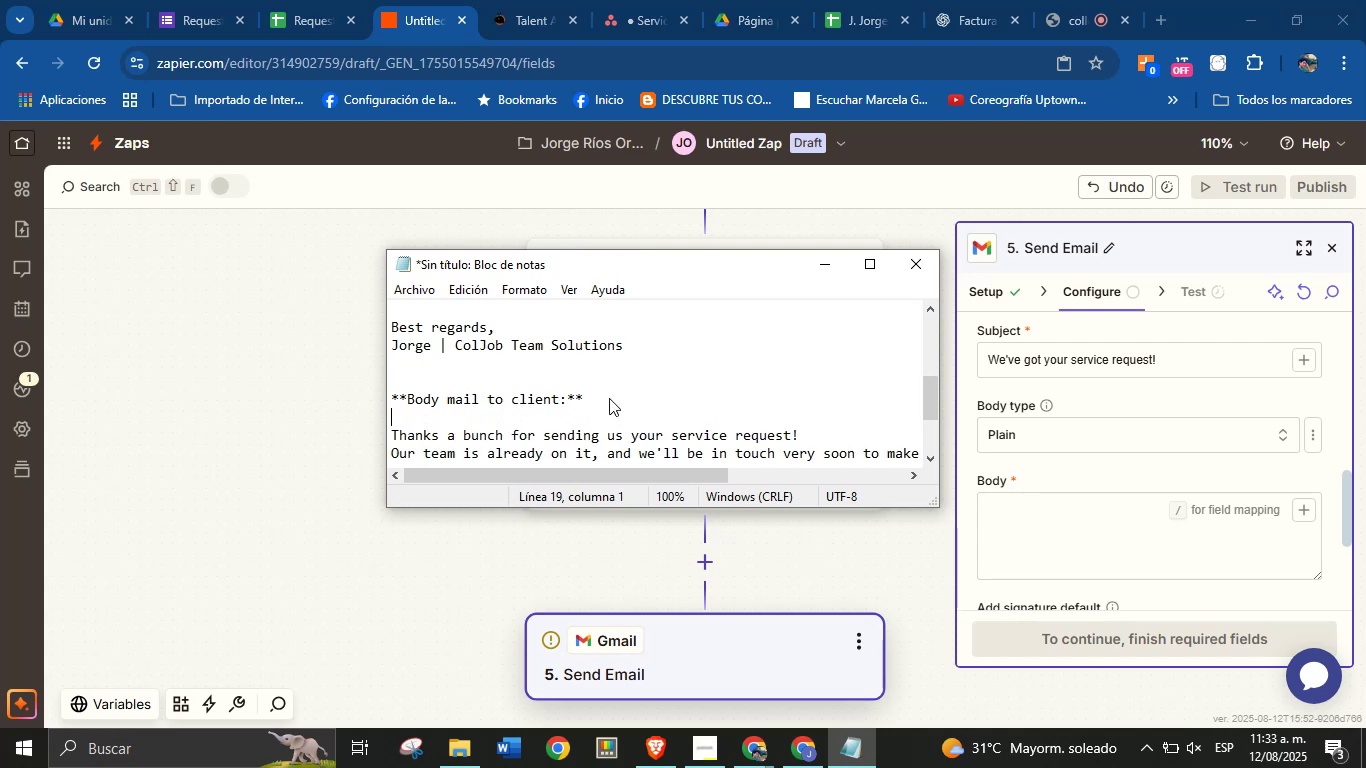 
key(Control+V)
 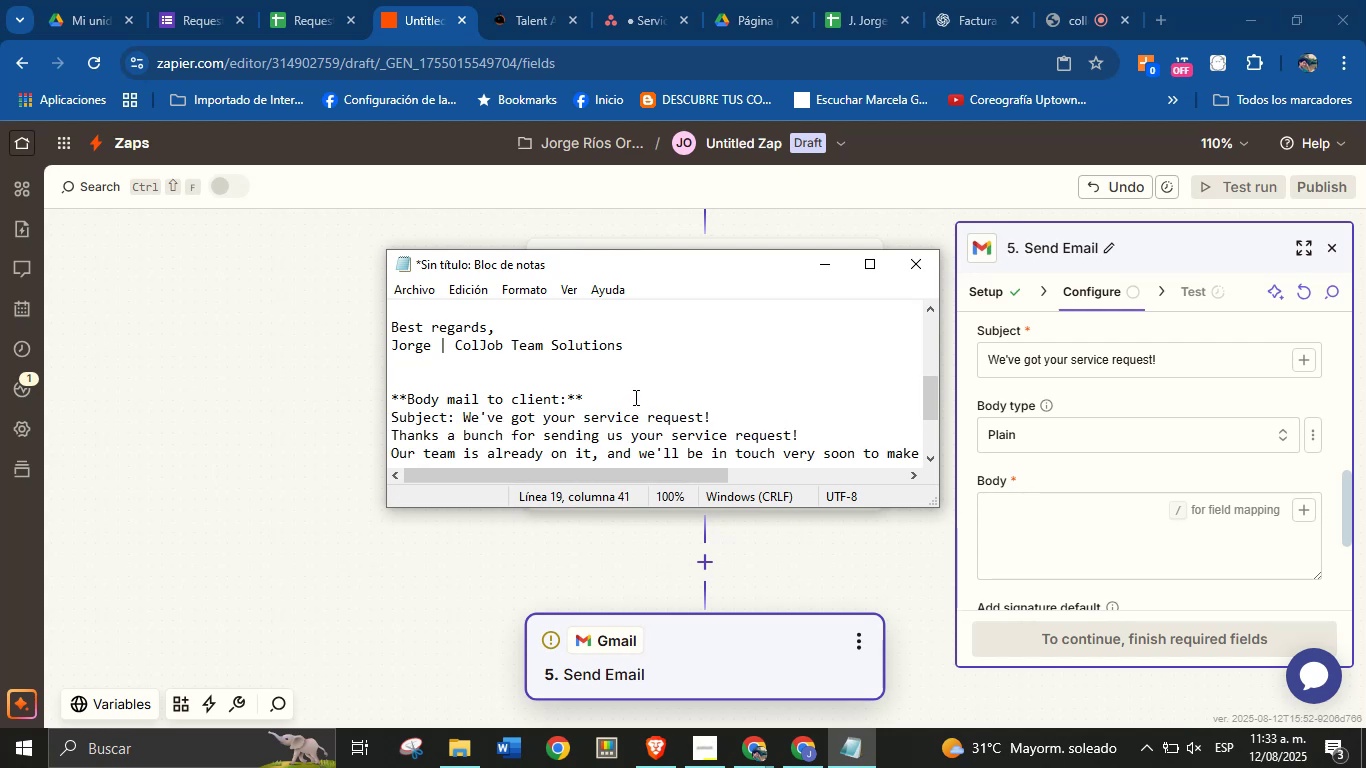 
scroll: coordinate [511, 426], scroll_direction: down, amount: 1.0
 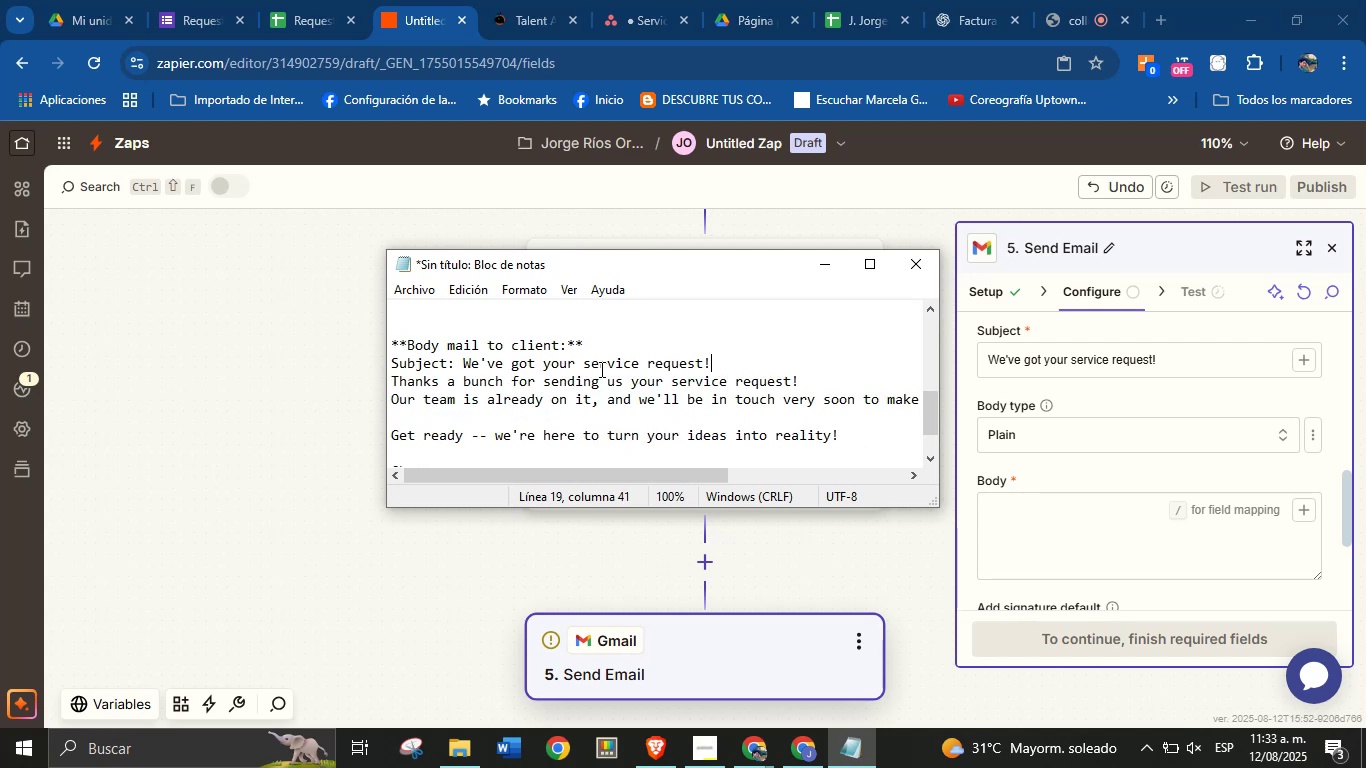 
key(Shift+Equal)
 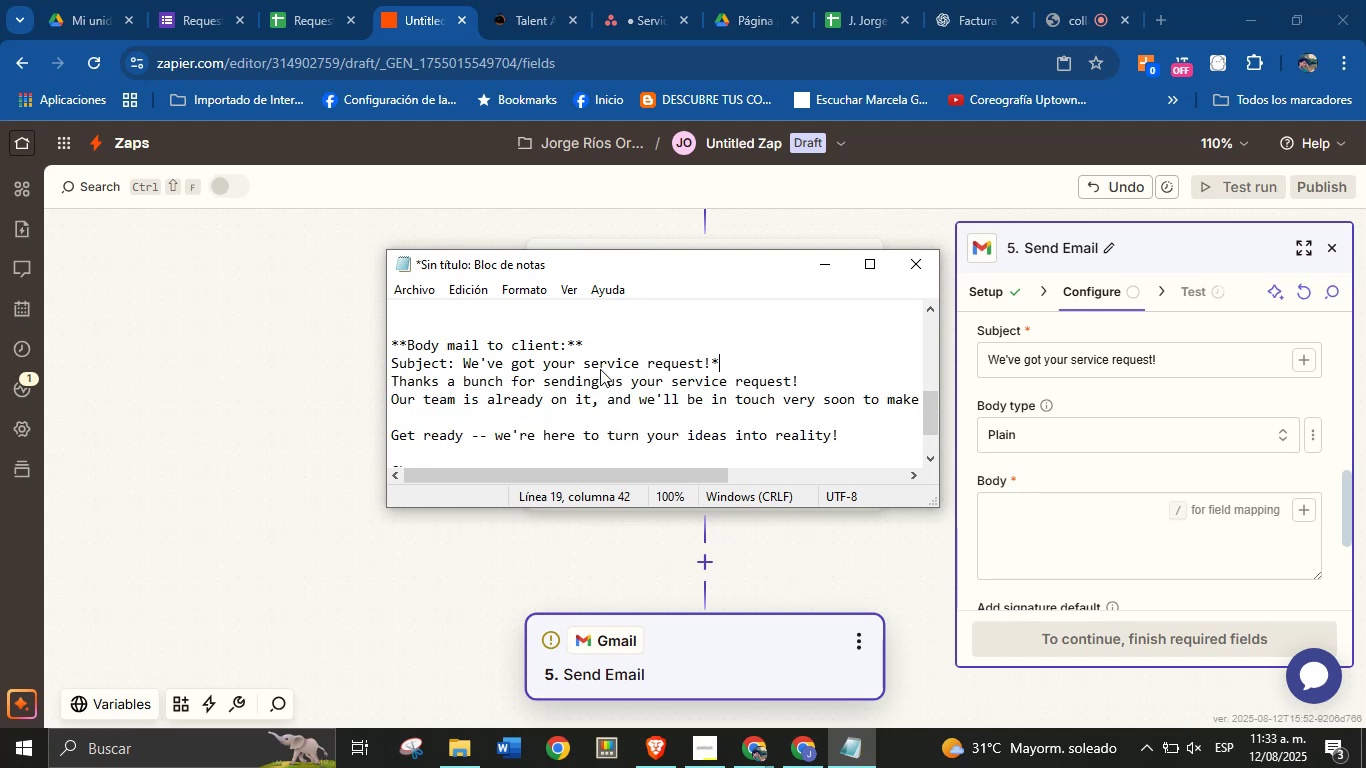 
key(Shift+Equal)
 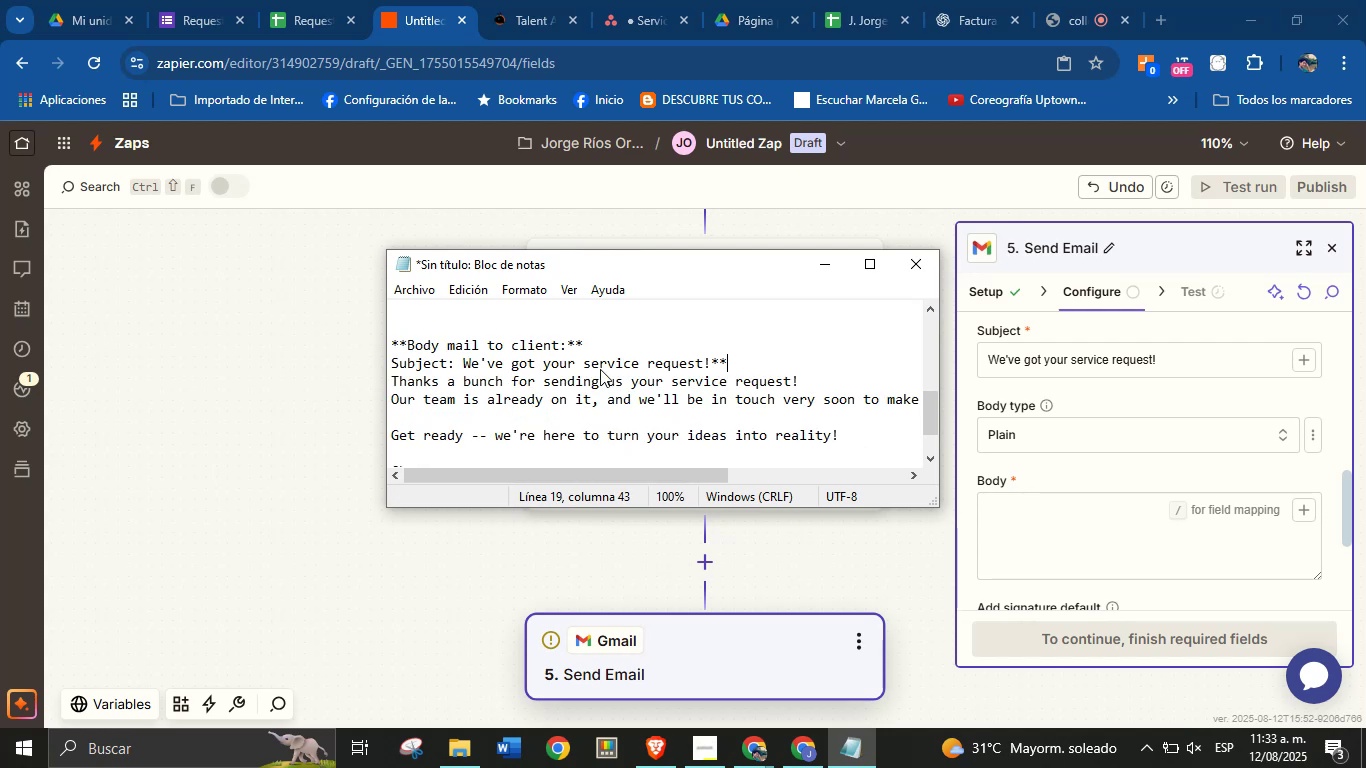 
hold_key(key=ArrowLeft, duration=1.53)
 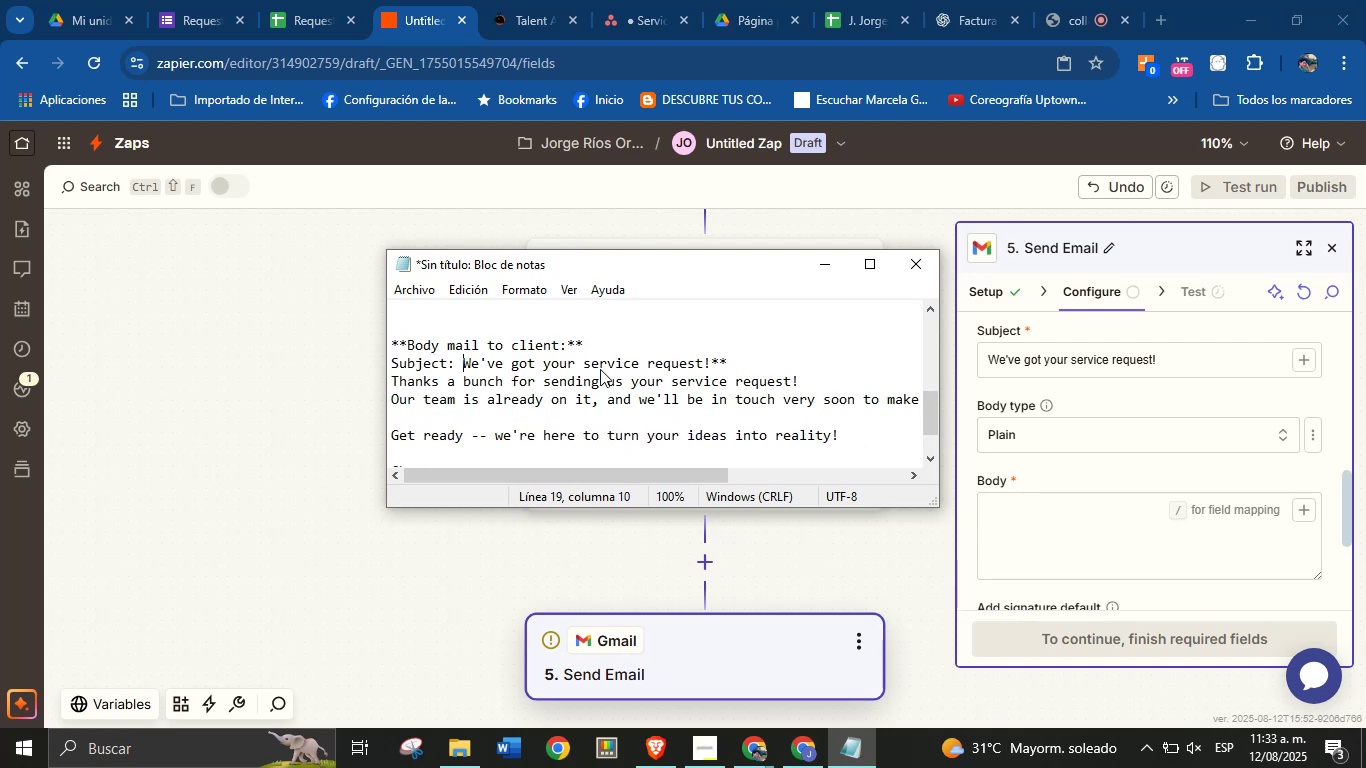 
key(ArrowLeft)
 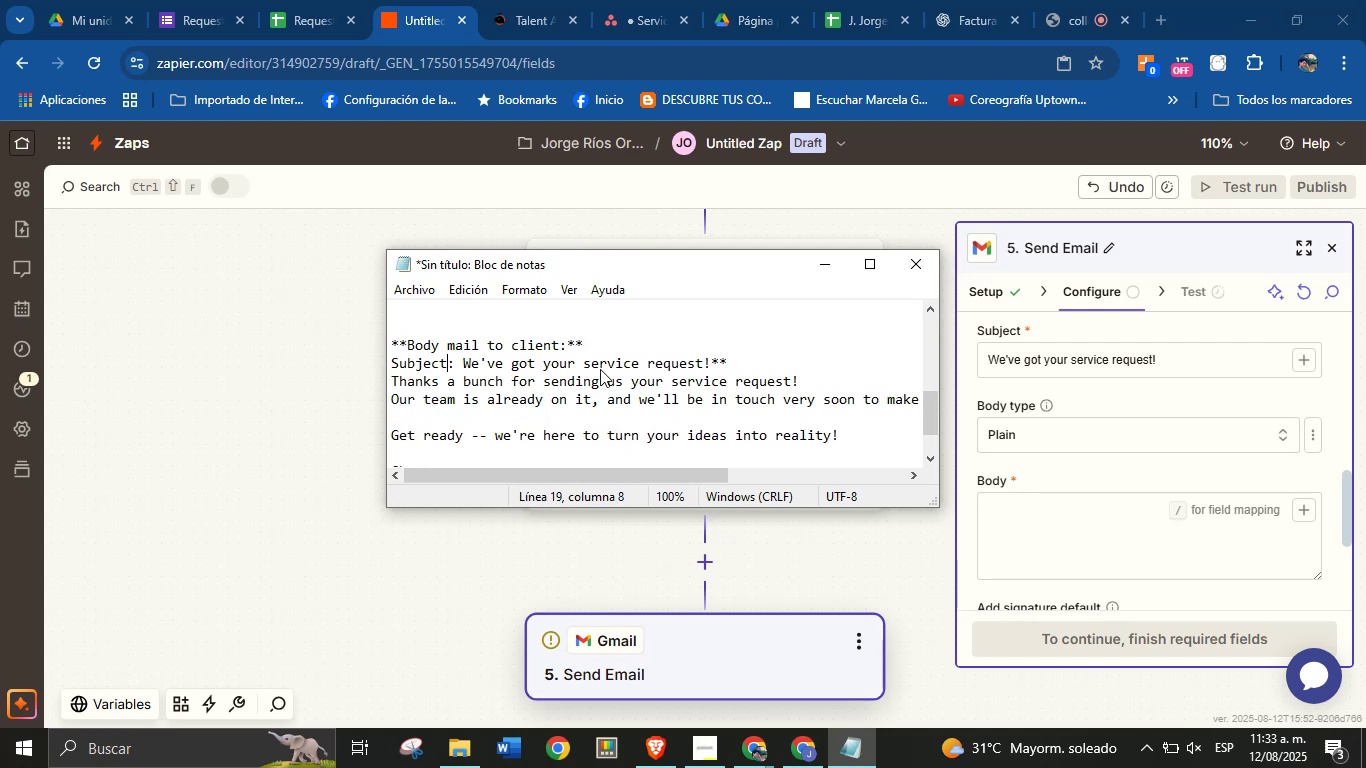 
key(ArrowLeft)
 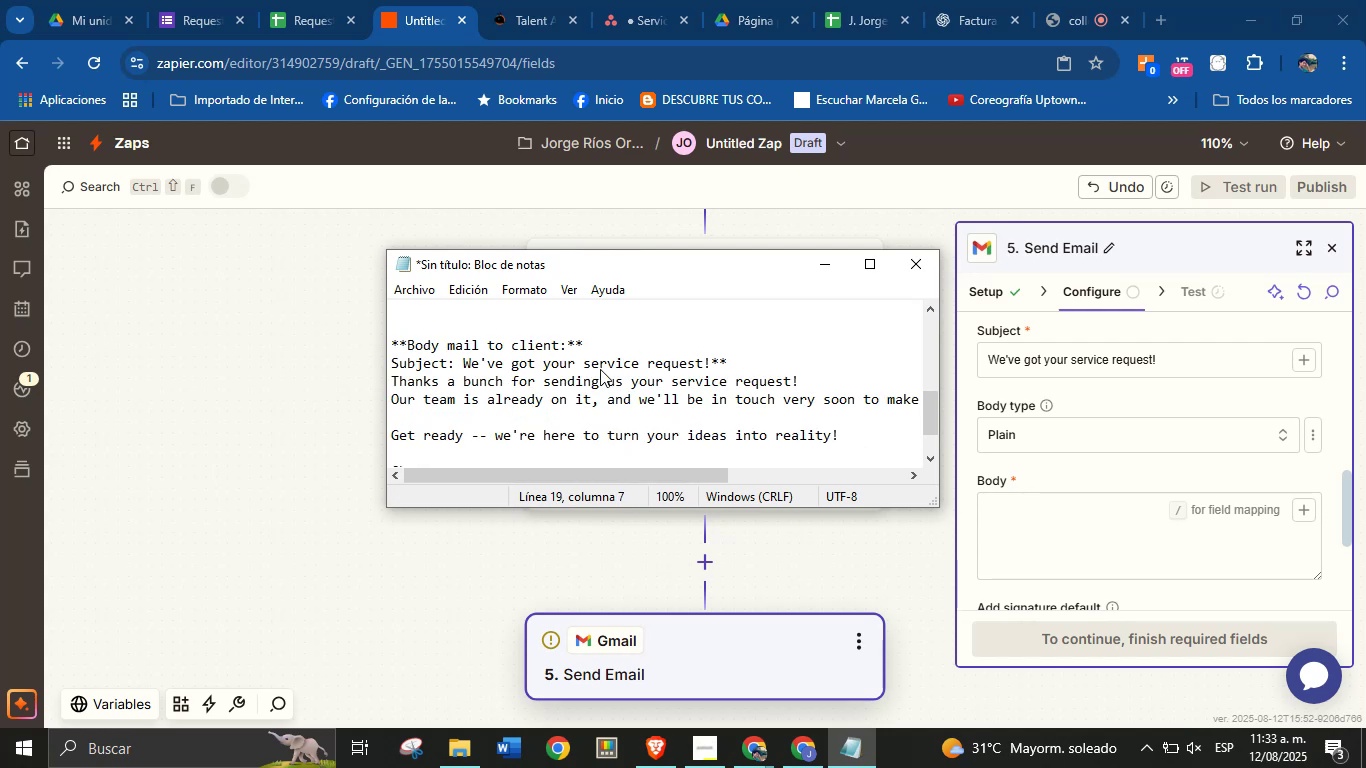 
key(ArrowLeft)
 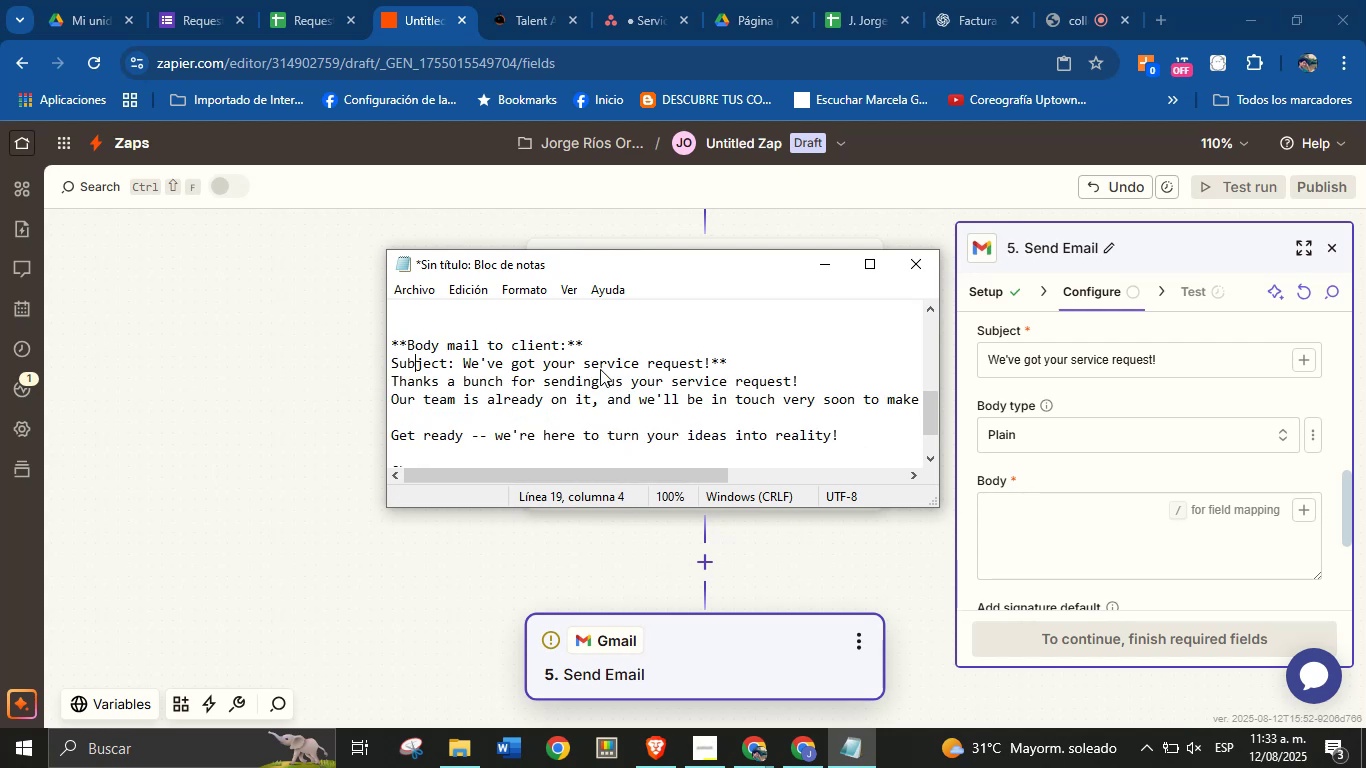 
key(ArrowLeft)
 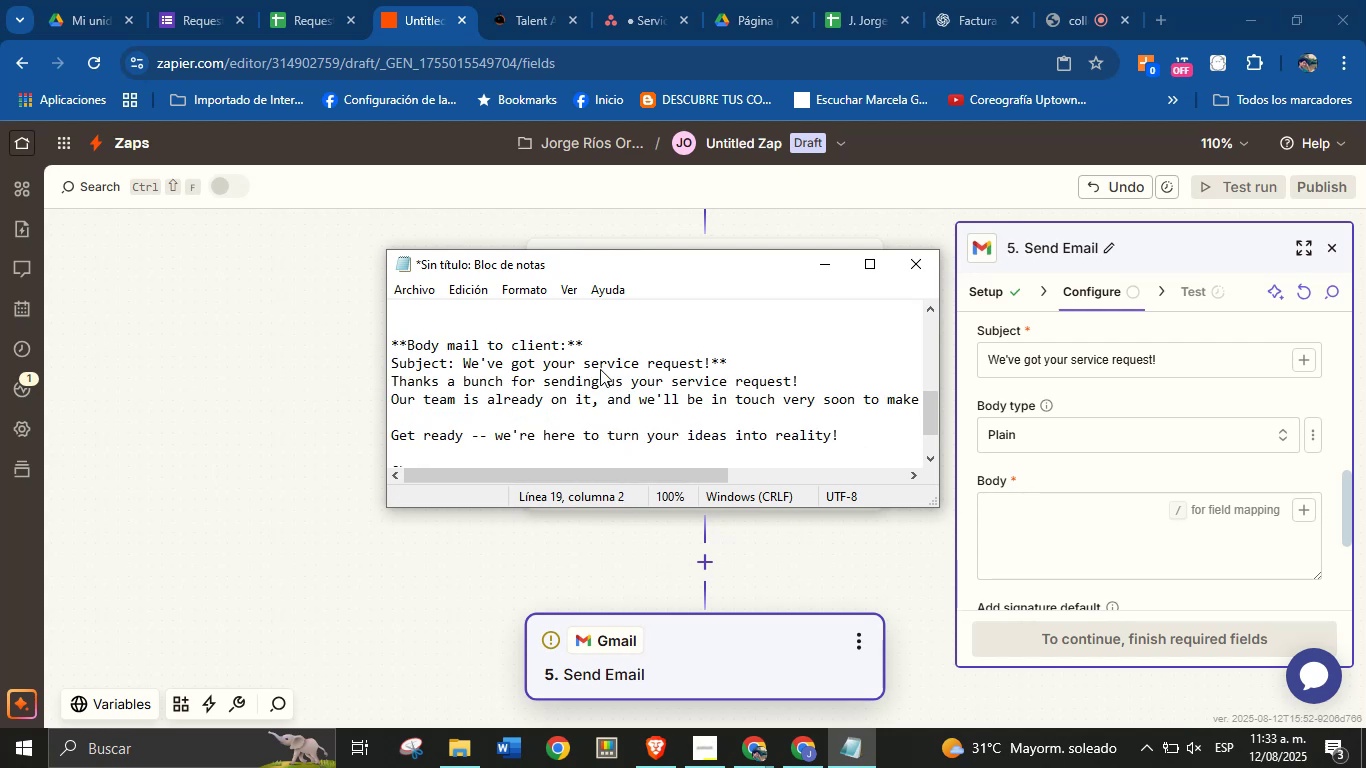 
key(ArrowLeft)
 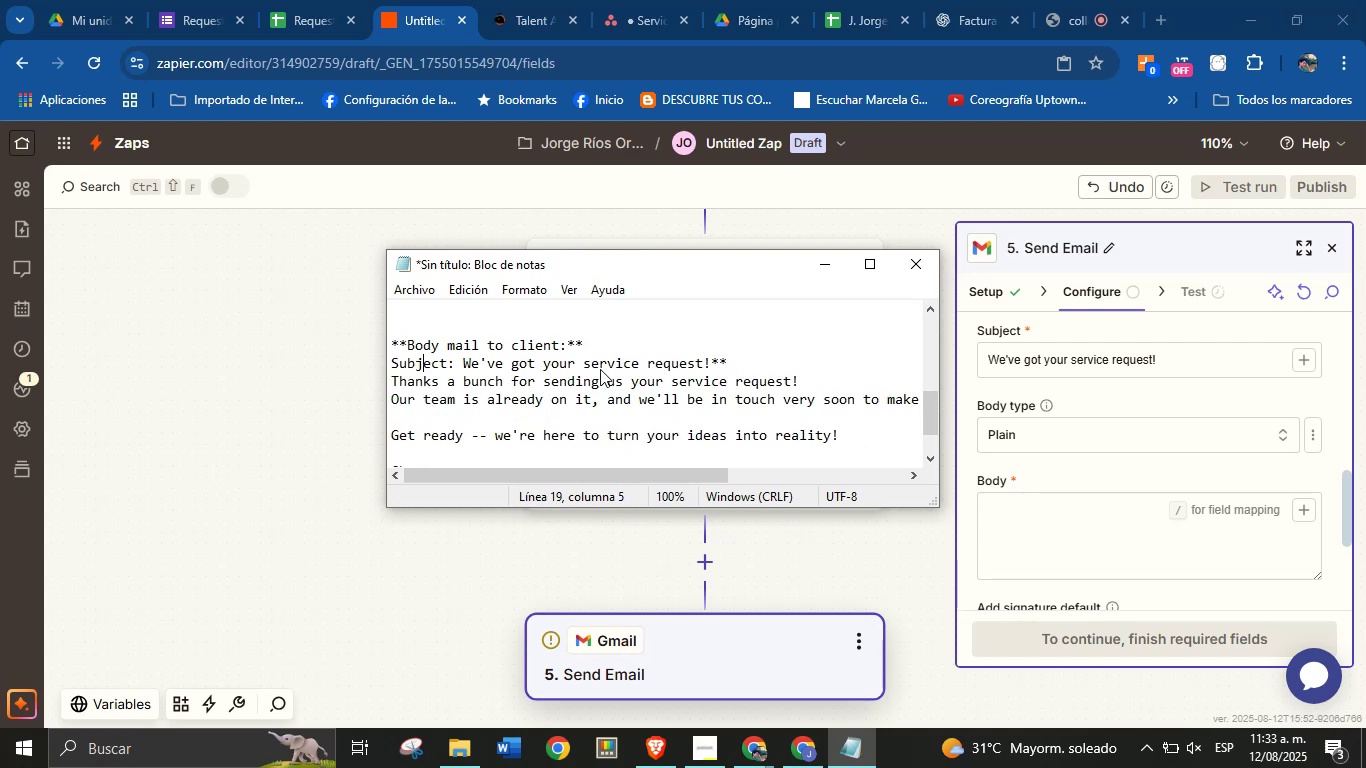 
key(ArrowLeft)
 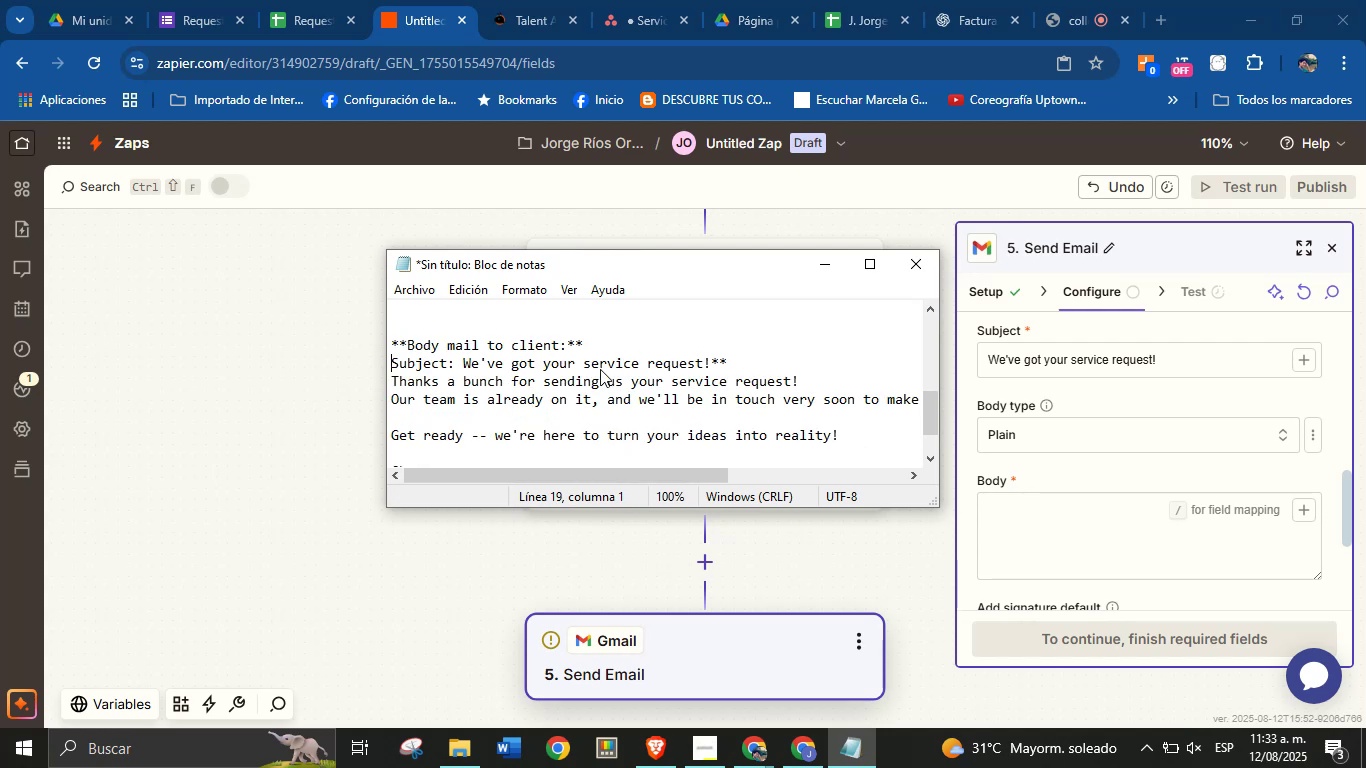 
key(Shift+Equal)
 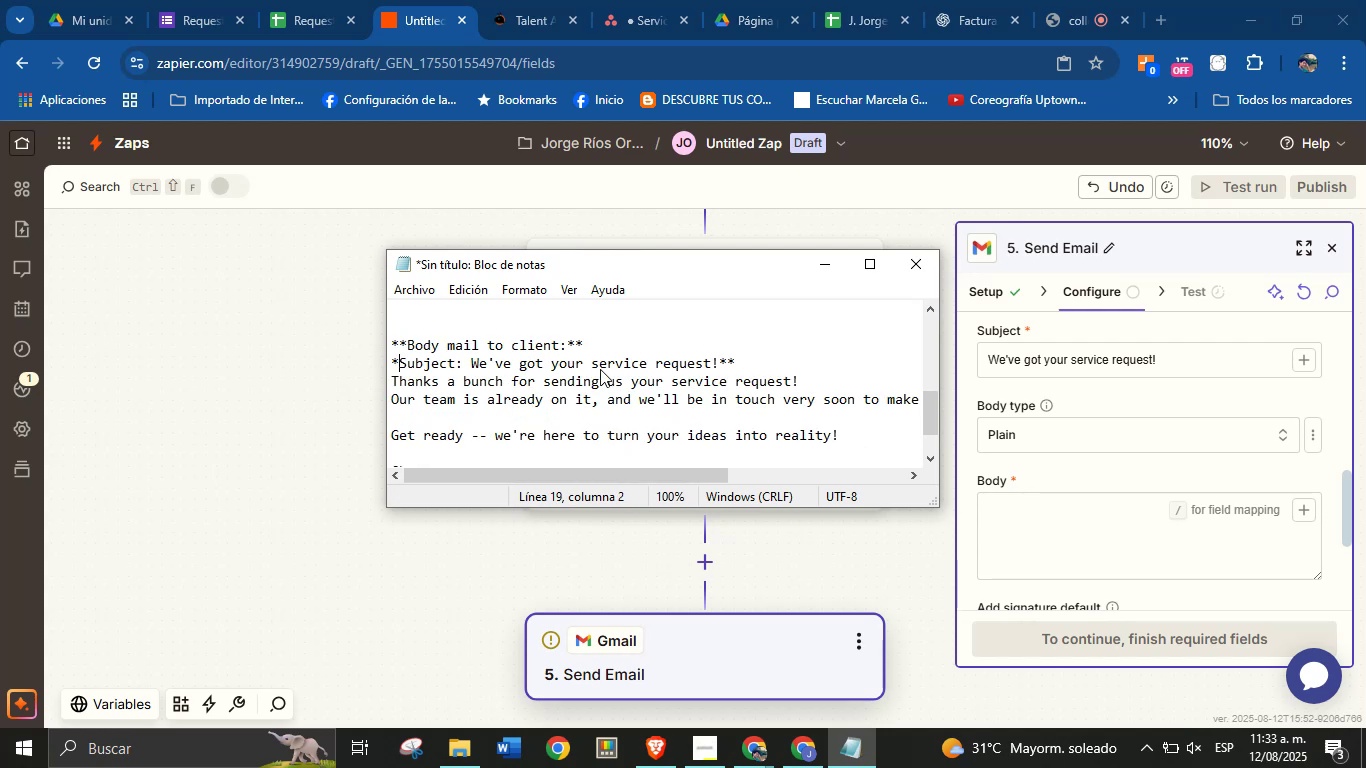 
key(Shift+Equal)
 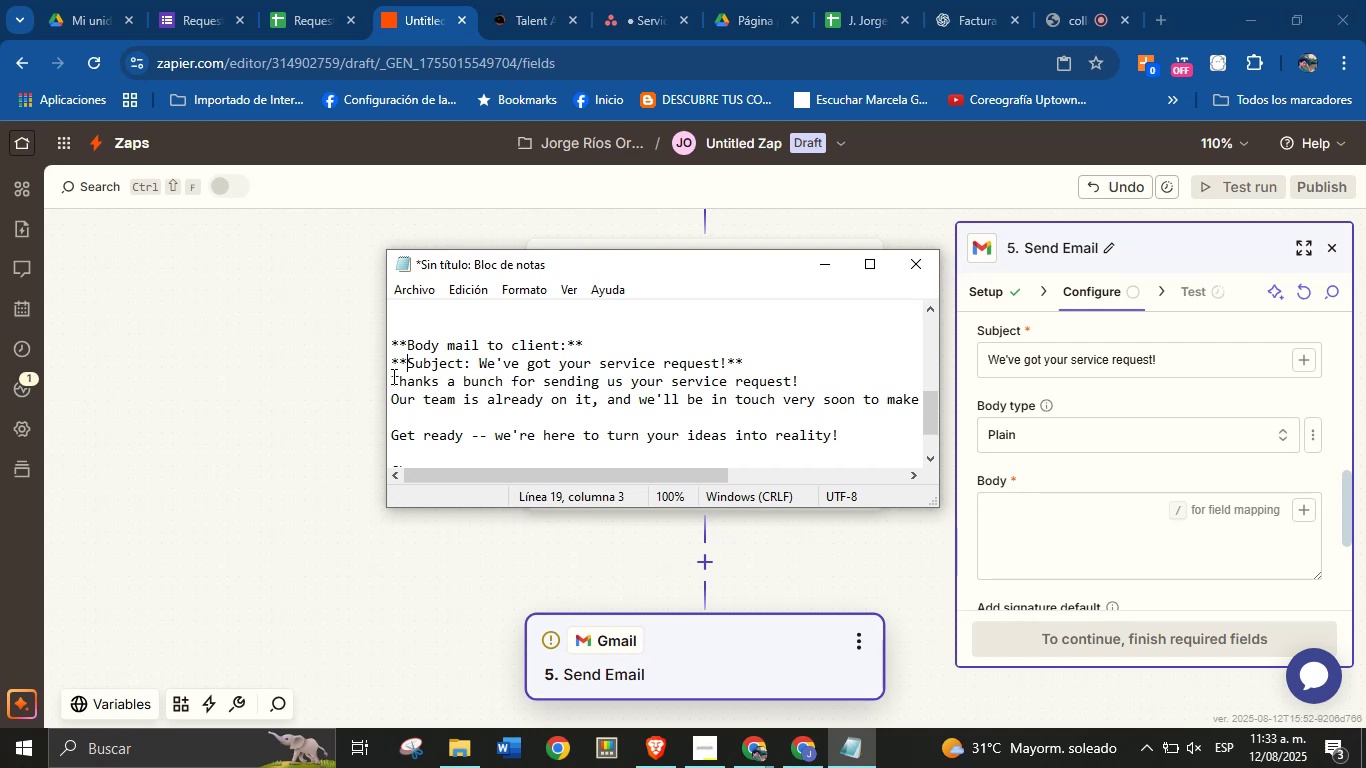 
left_click_drag(start_coordinate=[395, 376], to_coordinate=[410, 396])
 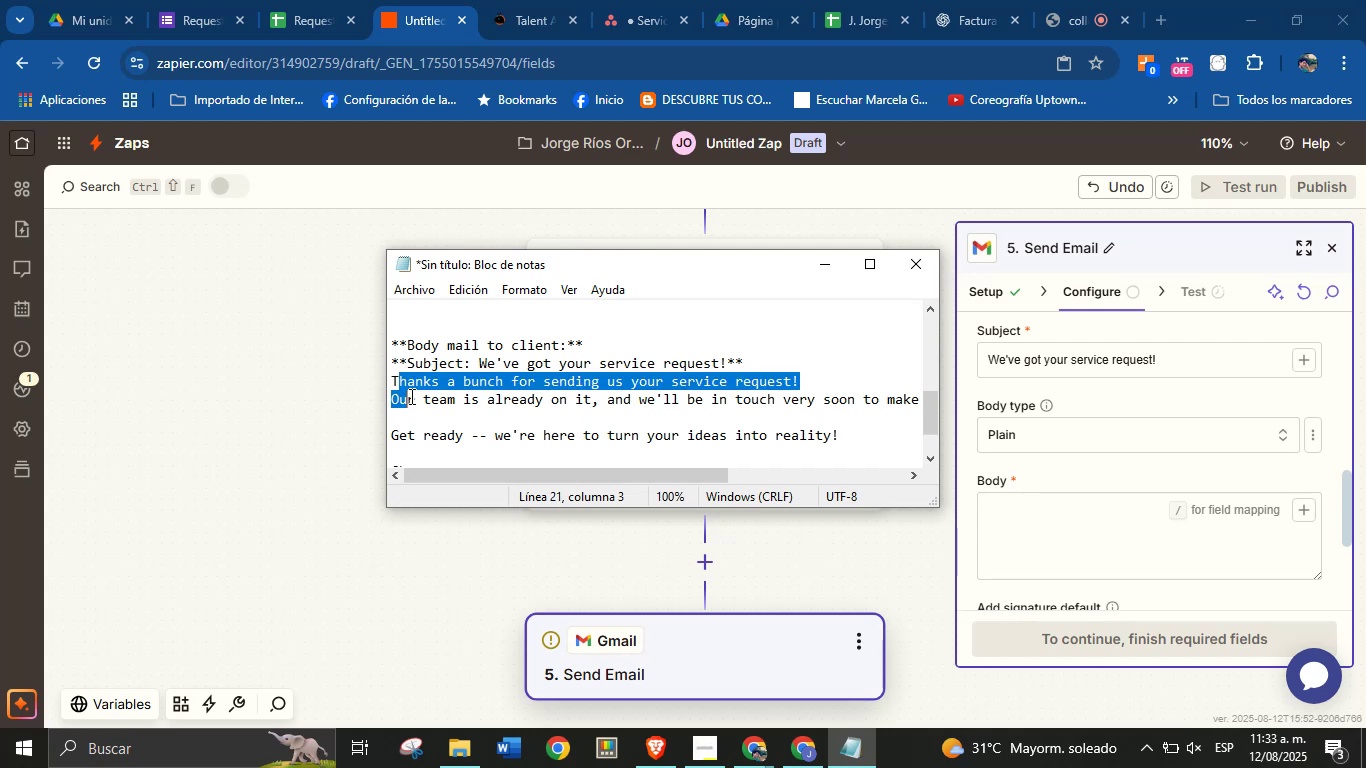 
left_click([410, 396])
 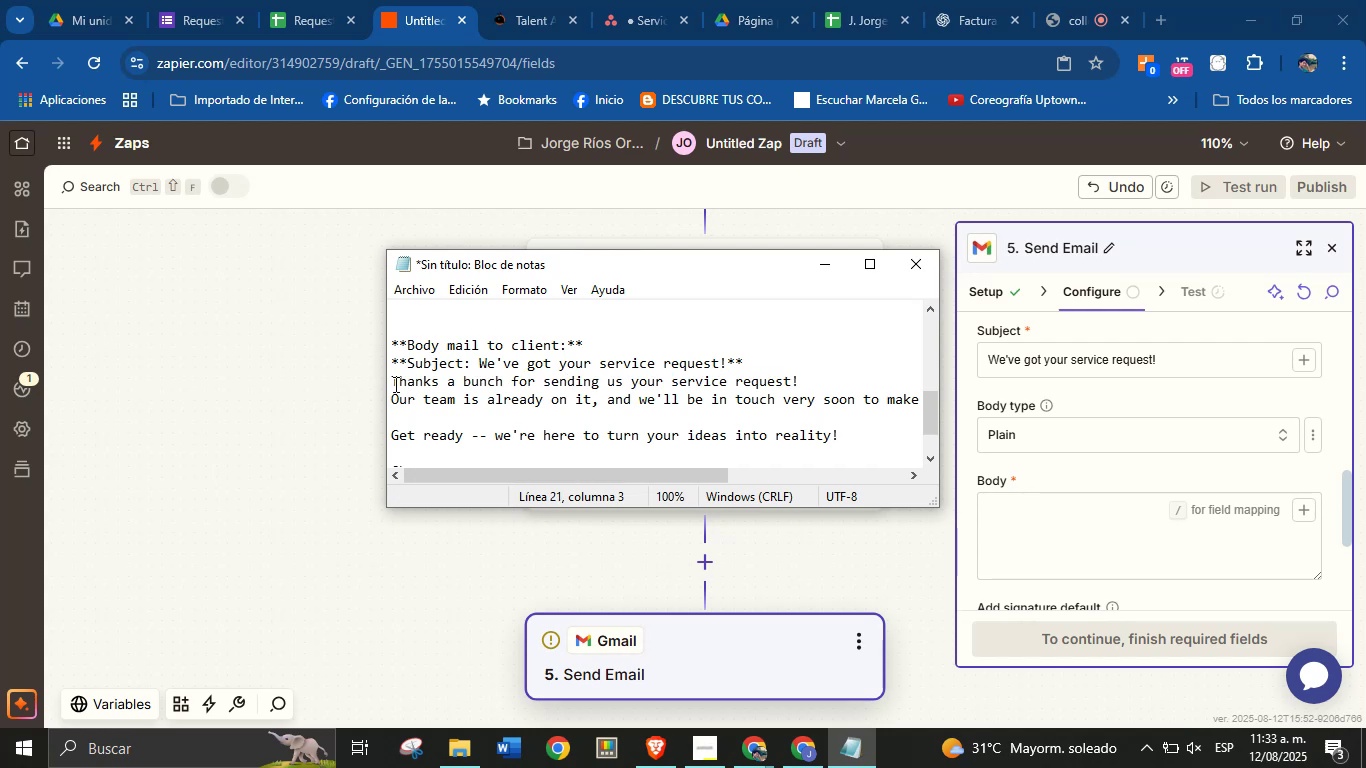 
left_click_drag(start_coordinate=[394, 380], to_coordinate=[675, 430])
 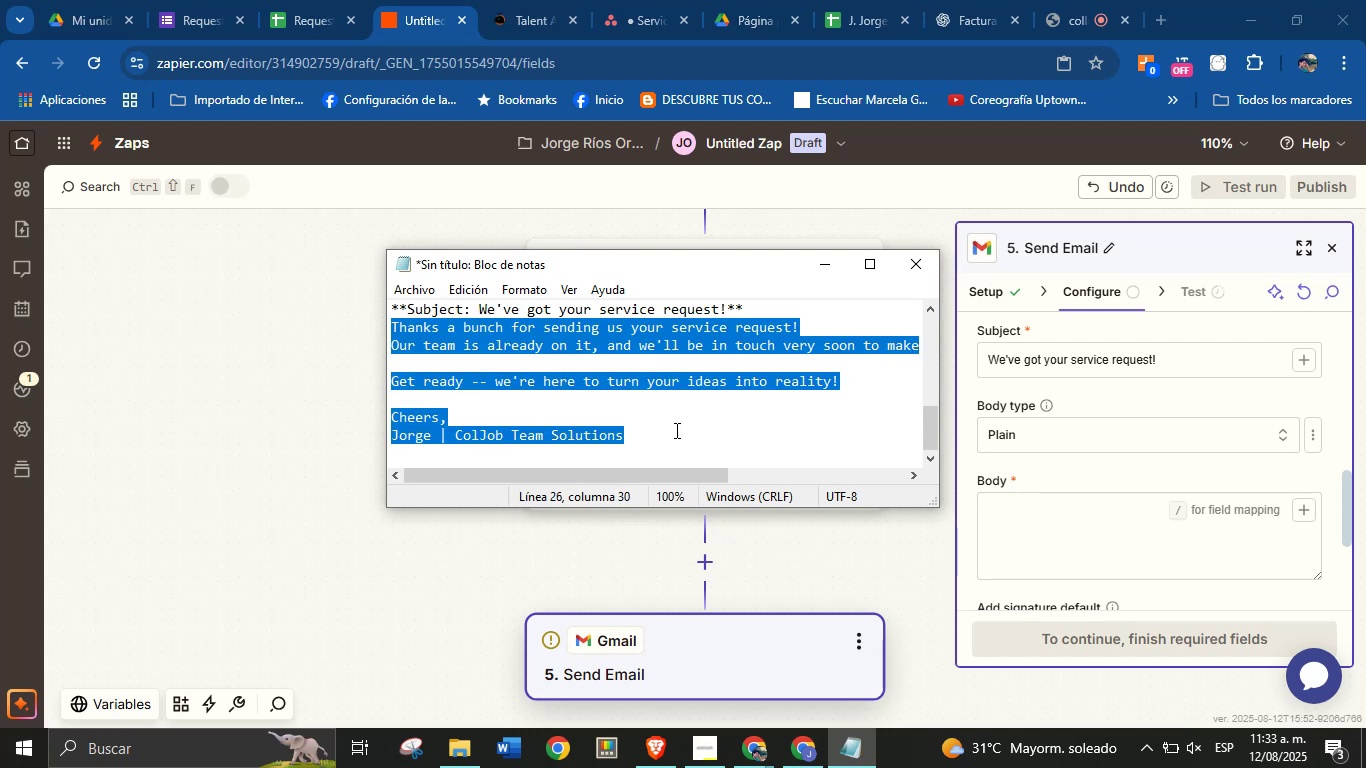 
scroll: coordinate [519, 421], scroll_direction: none, amount: 0.0
 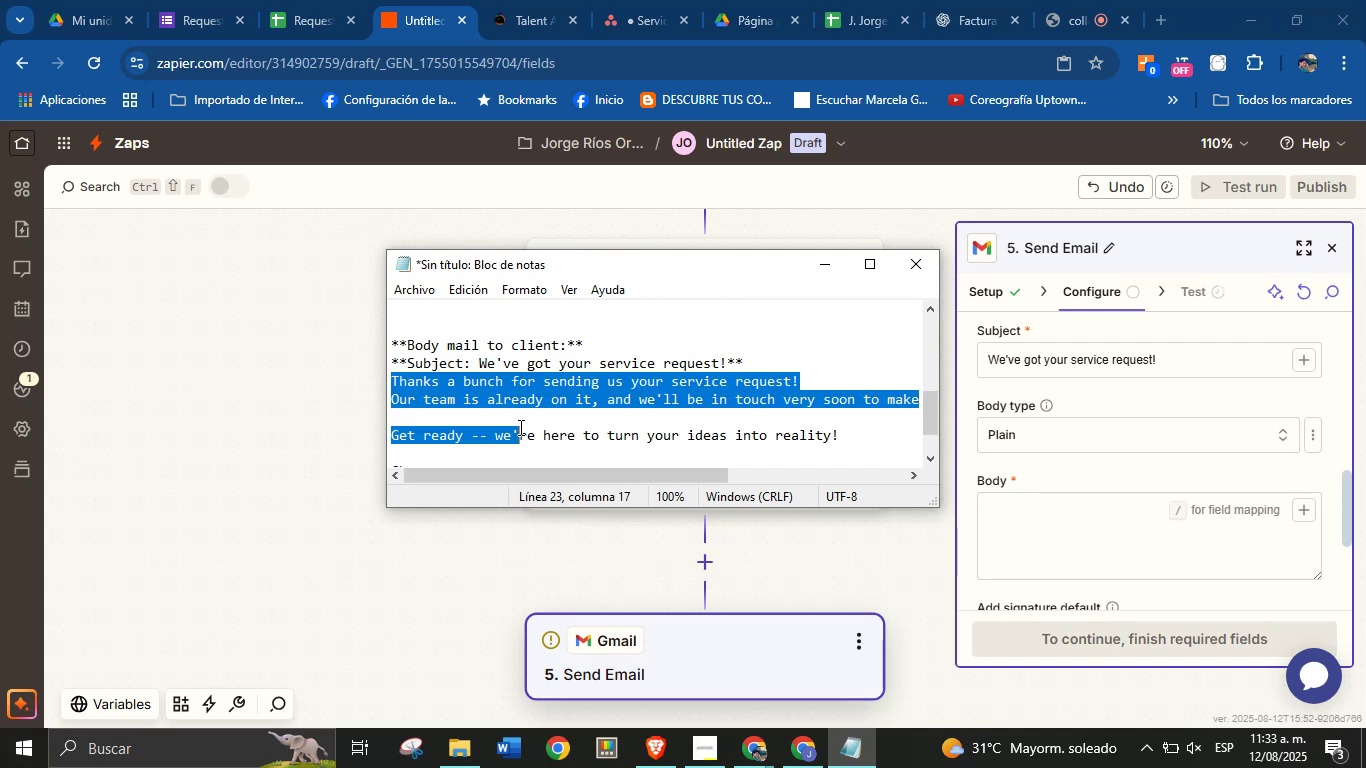 
scroll: coordinate [519, 428], scroll_direction: down, amount: 2.0
 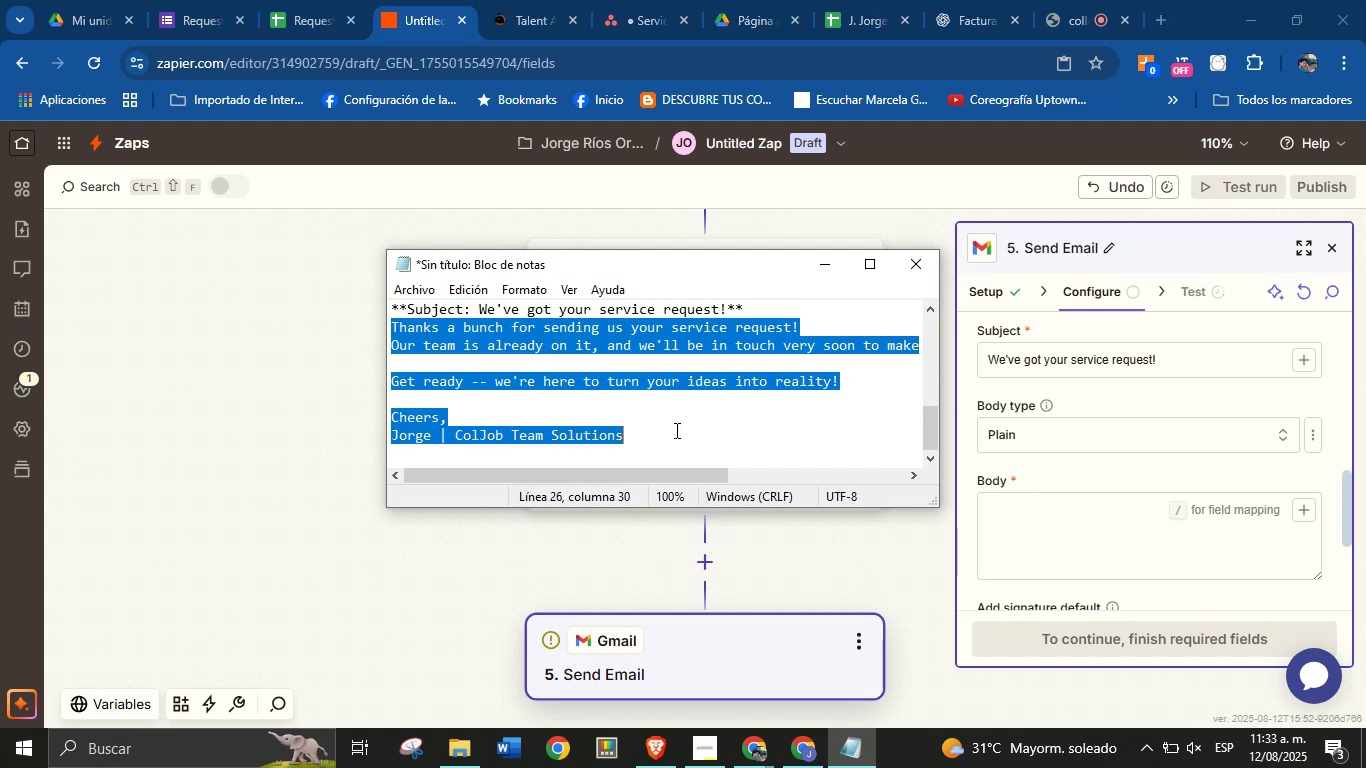 
key(Control+C)
 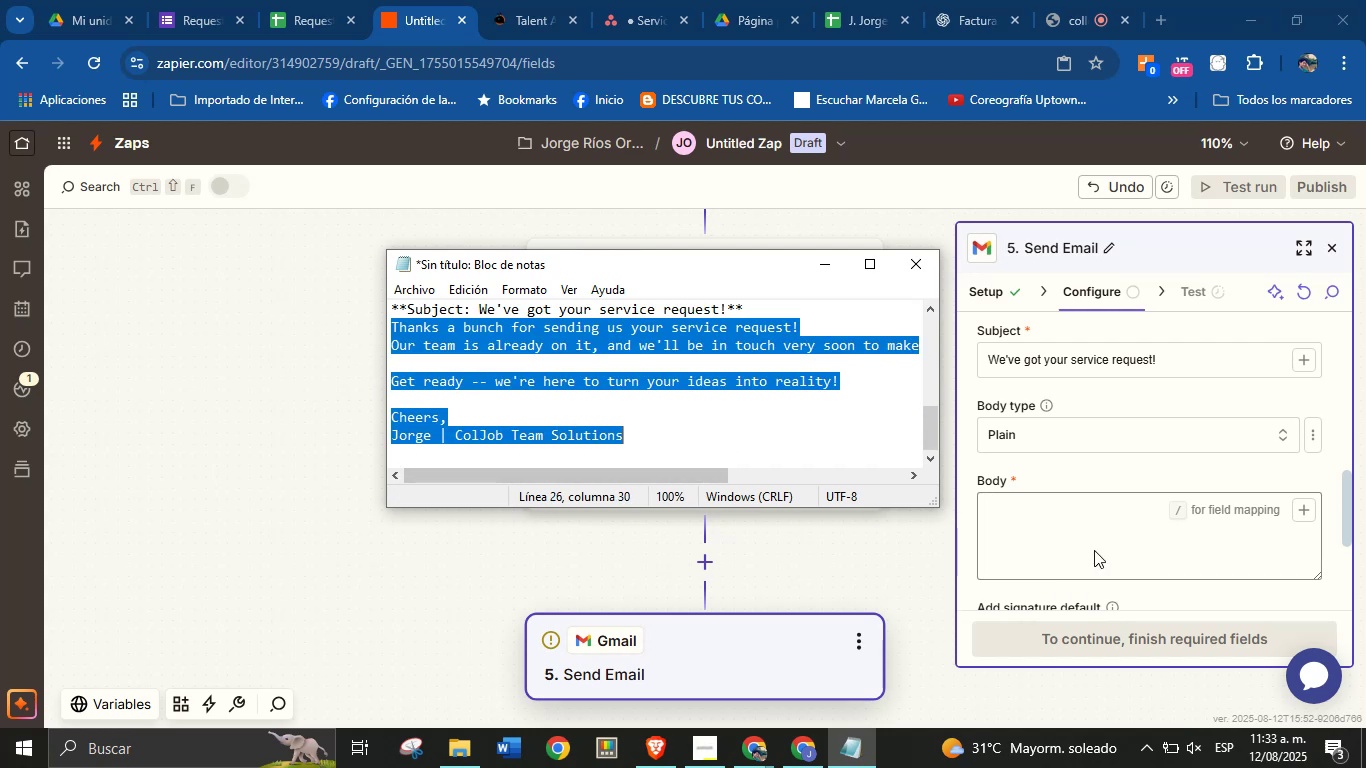 
left_click([1101, 496])
 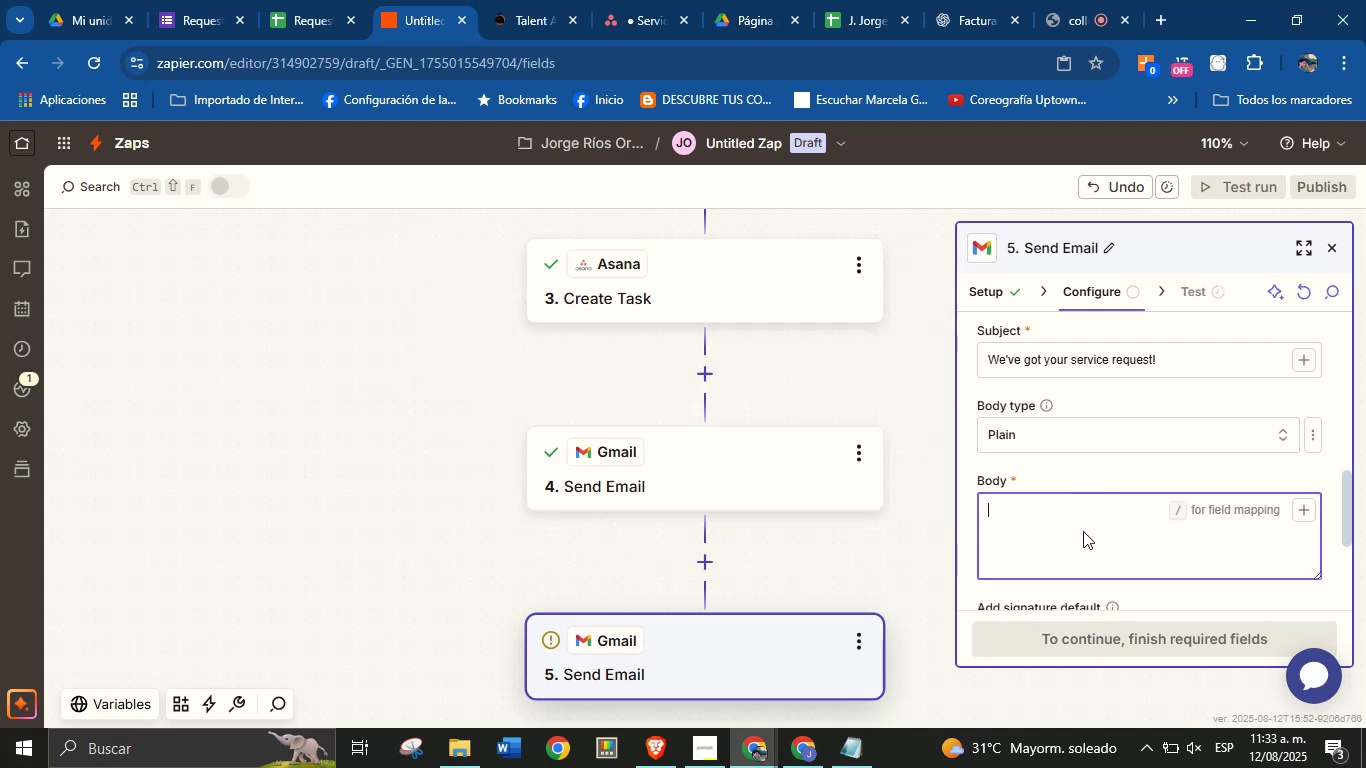 
key(Control+V)
 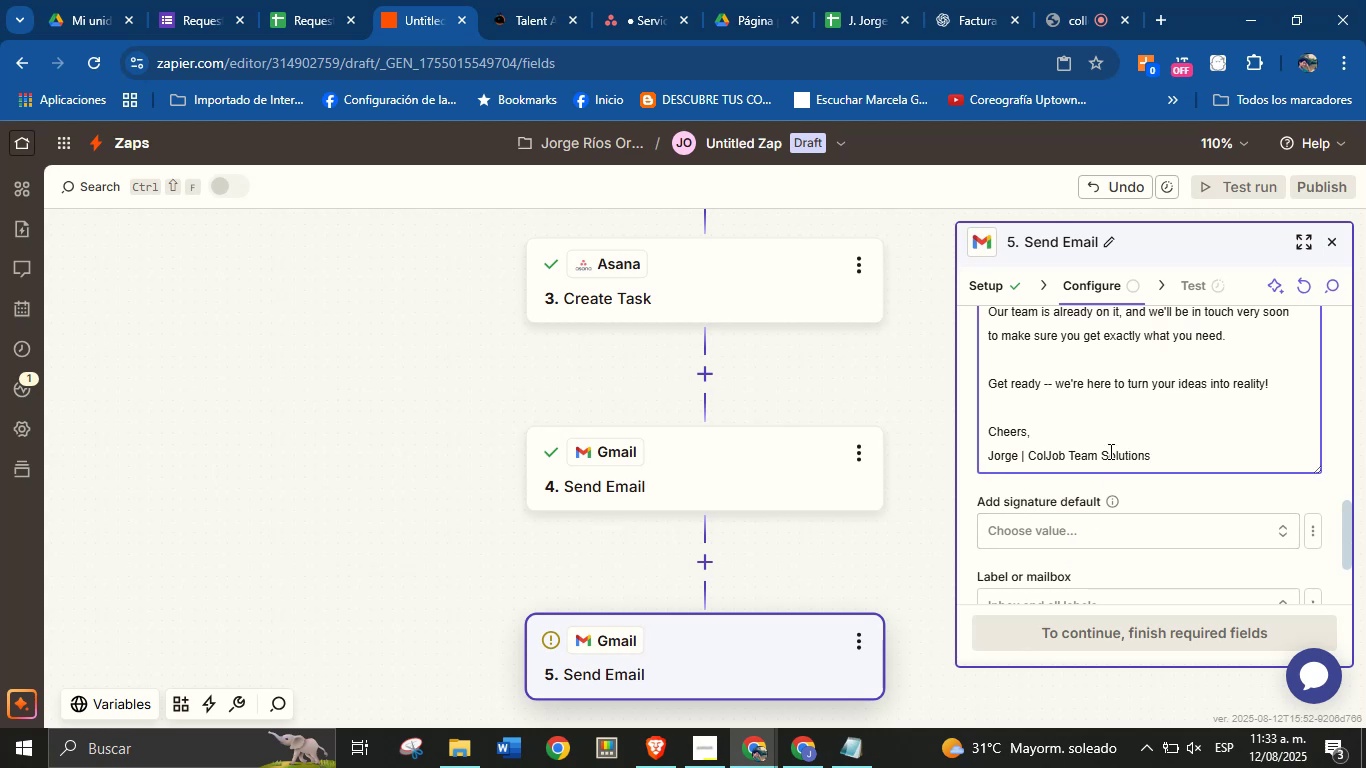 
scroll: coordinate [1109, 458], scroll_direction: up, amount: 2.0
 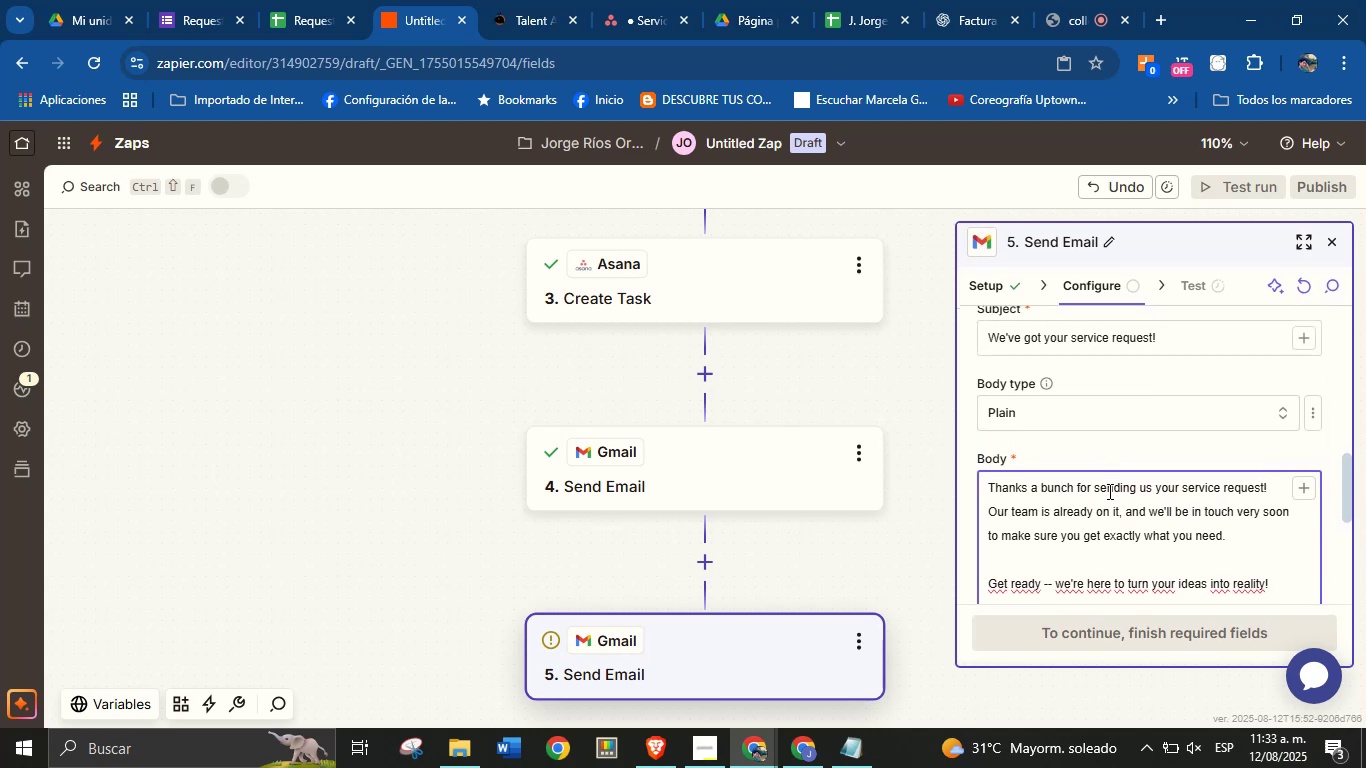 
left_click([1108, 491])
 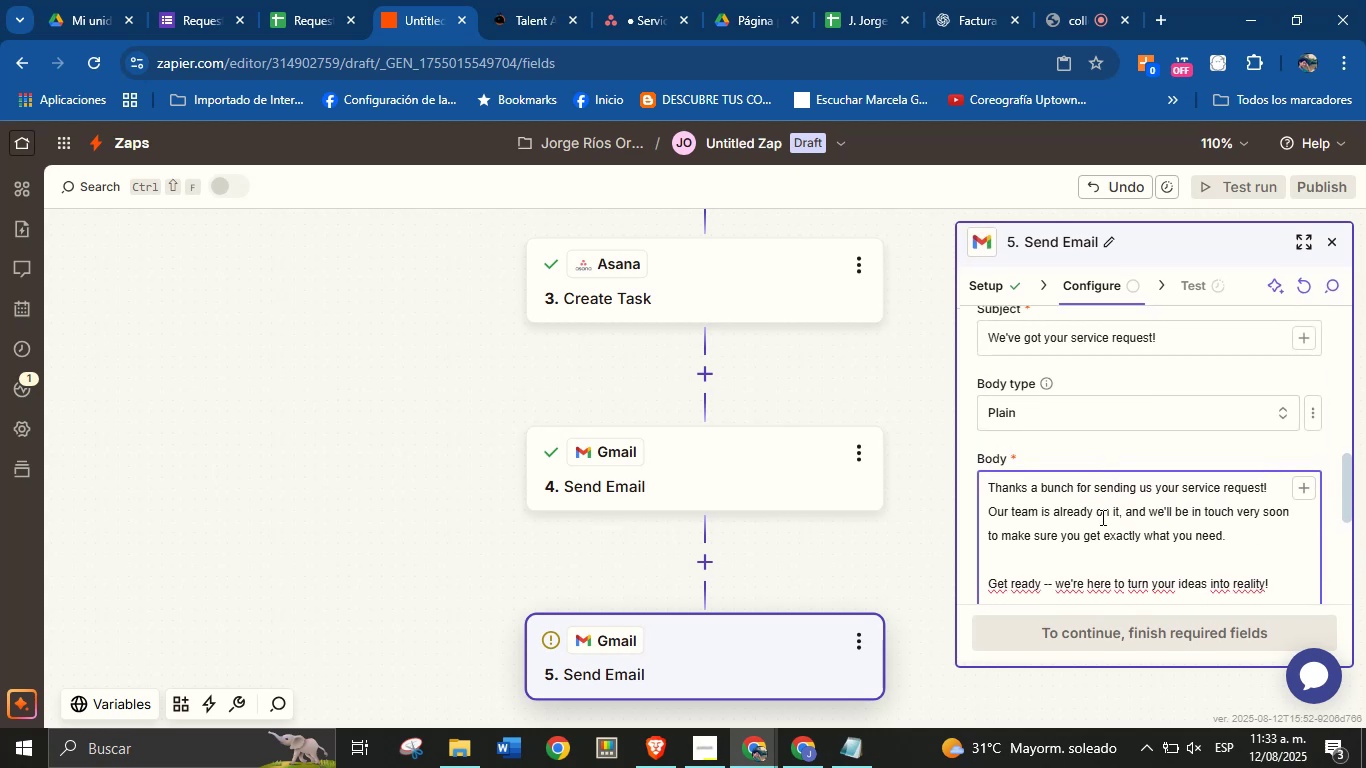 
scroll: coordinate [1117, 534], scroll_direction: down, amount: 6.0
 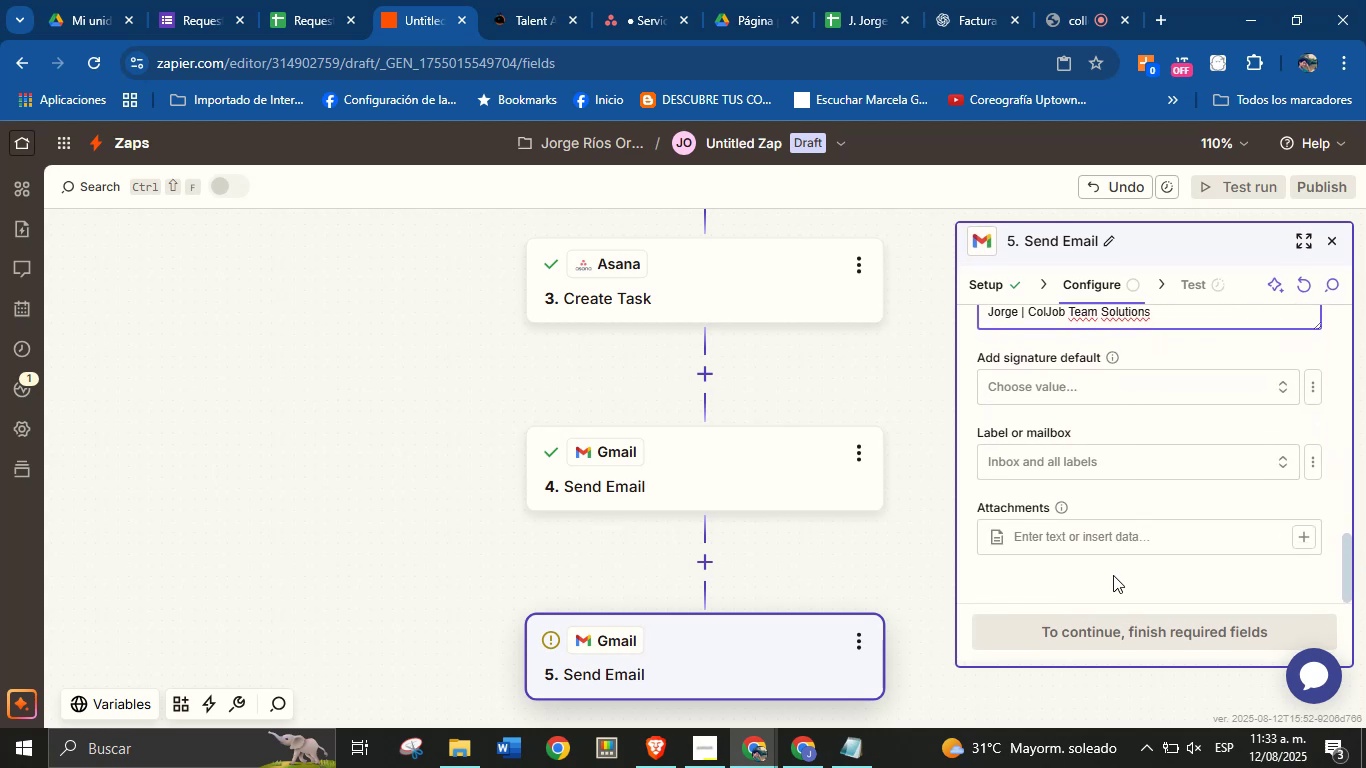 
left_click([1113, 575])
 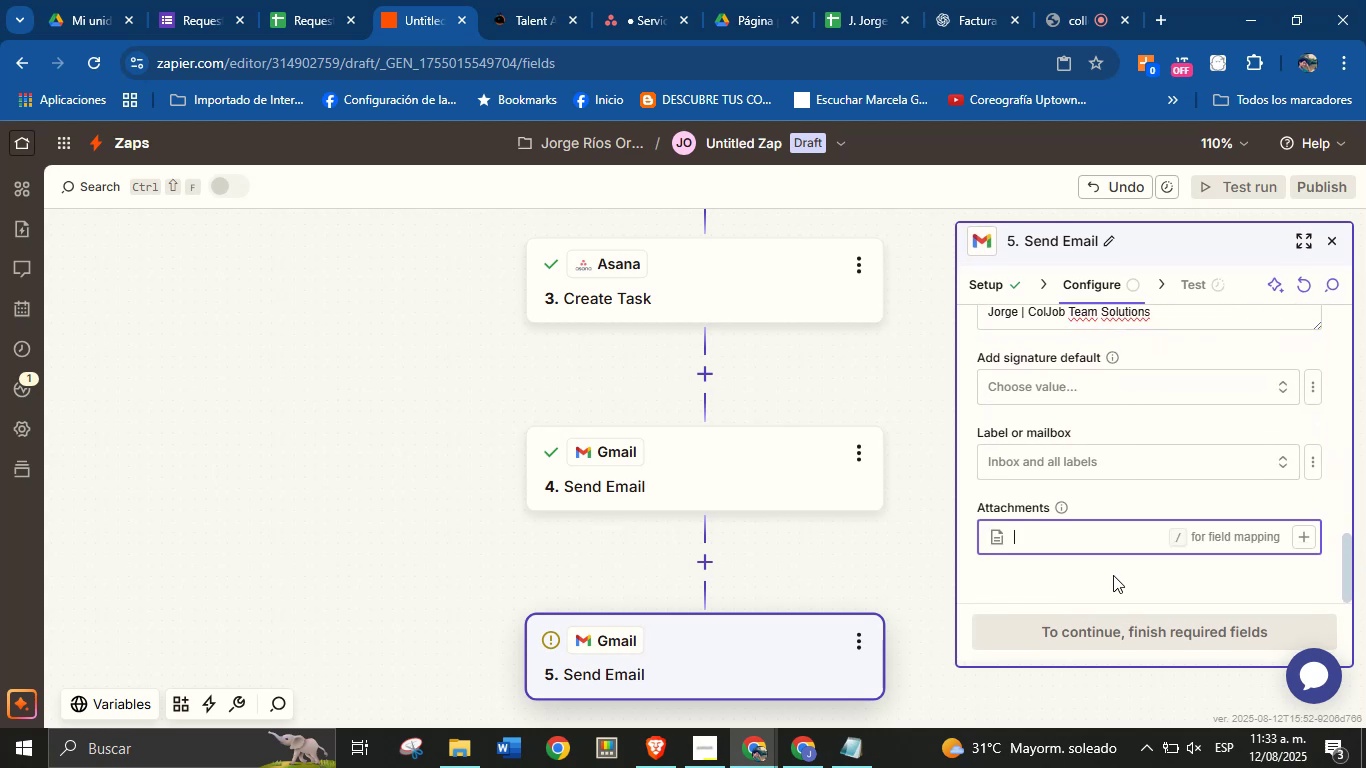 
scroll: coordinate [1113, 575], scroll_direction: down, amount: 3.0
 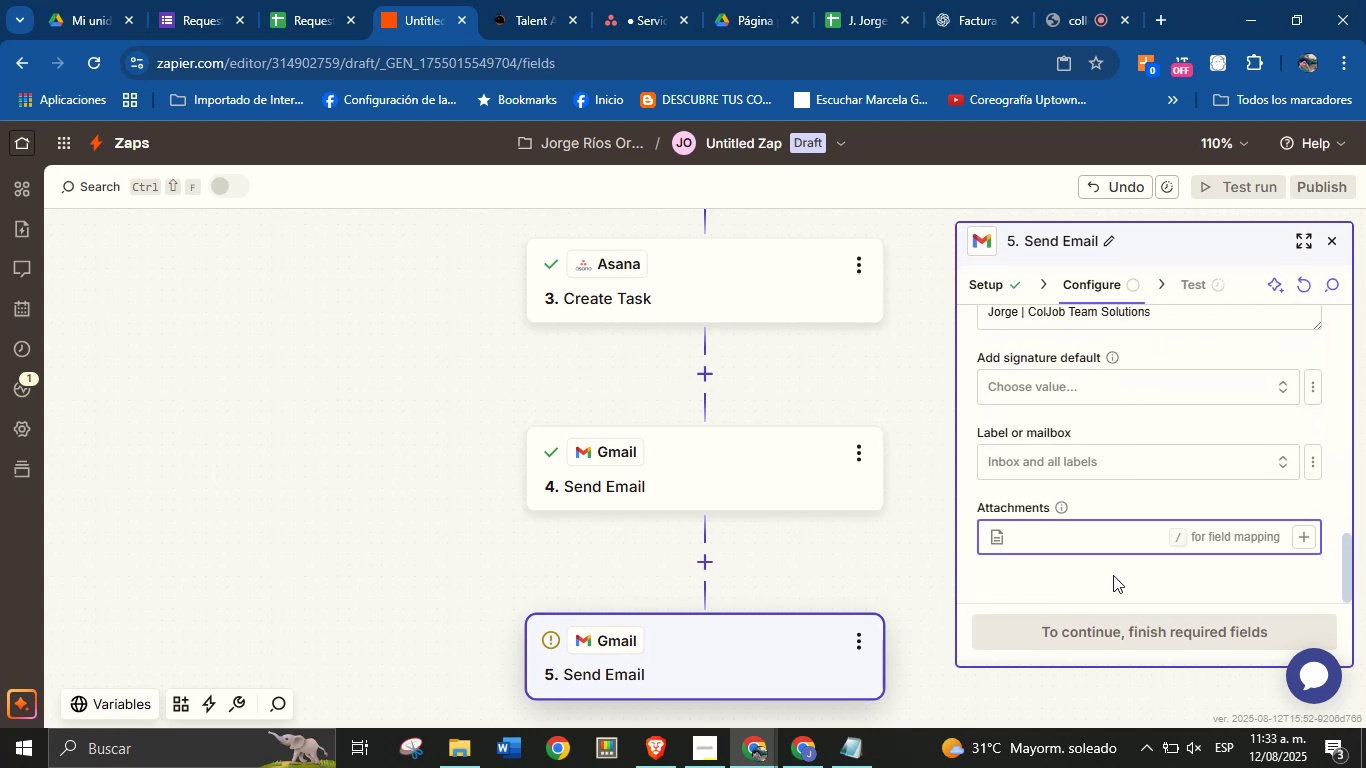 
left_click([1113, 575])
 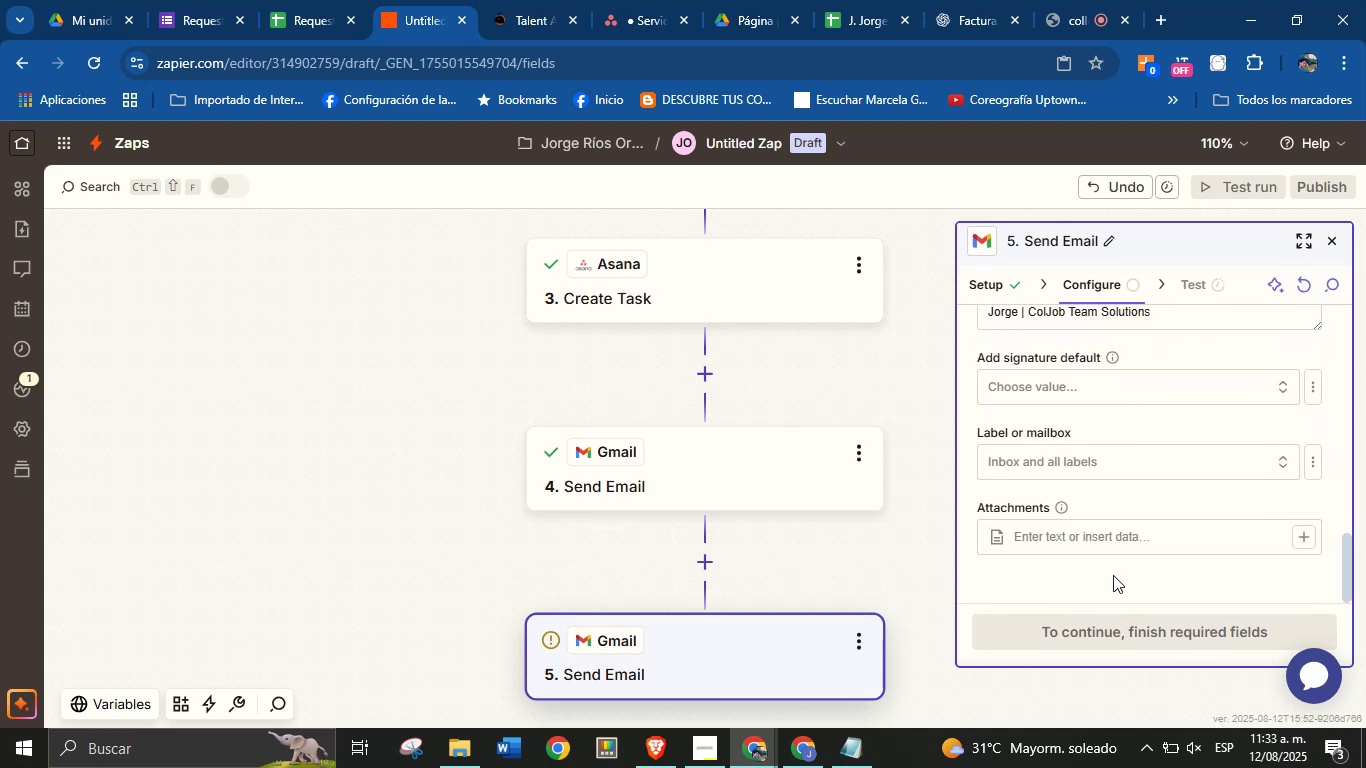 
scroll: coordinate [1113, 473], scroll_direction: up, amount: 5.0
 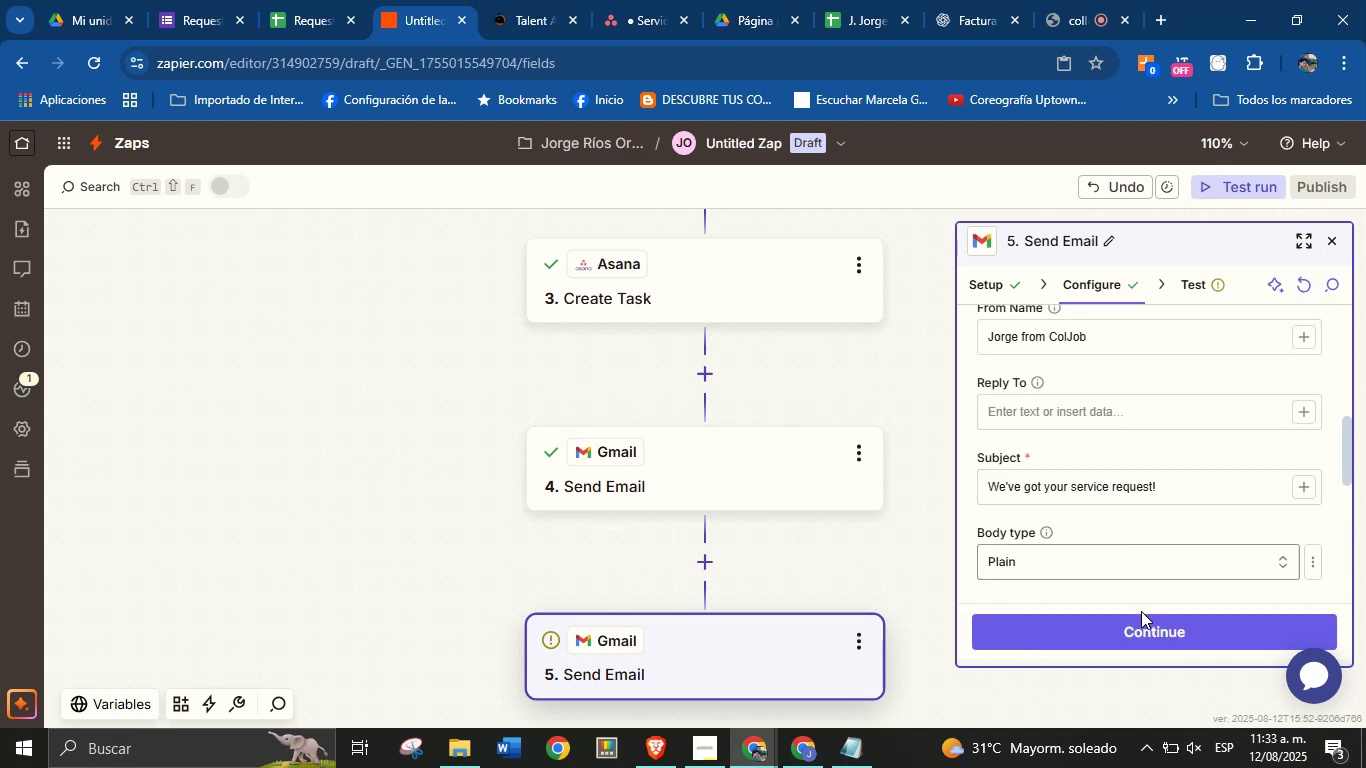 
left_click([1141, 619])
 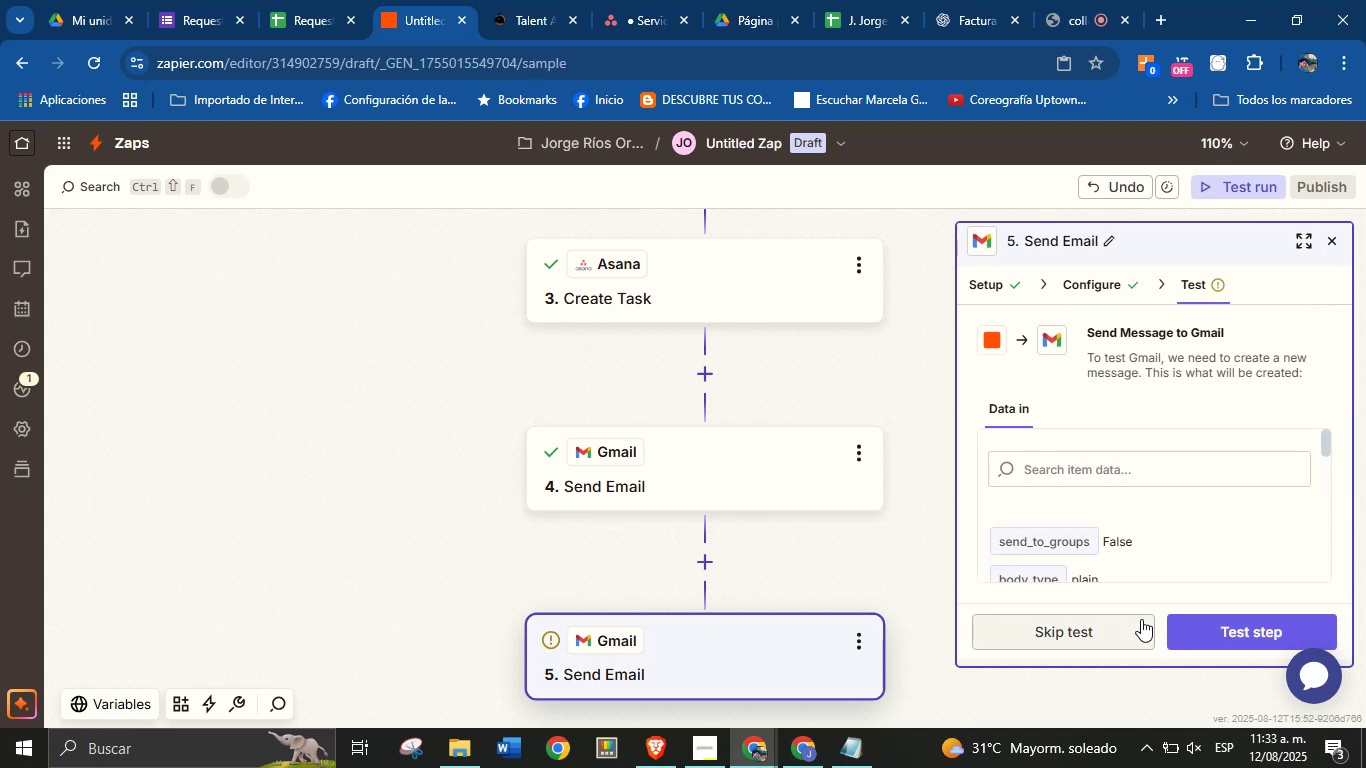 
wait(5.67)
 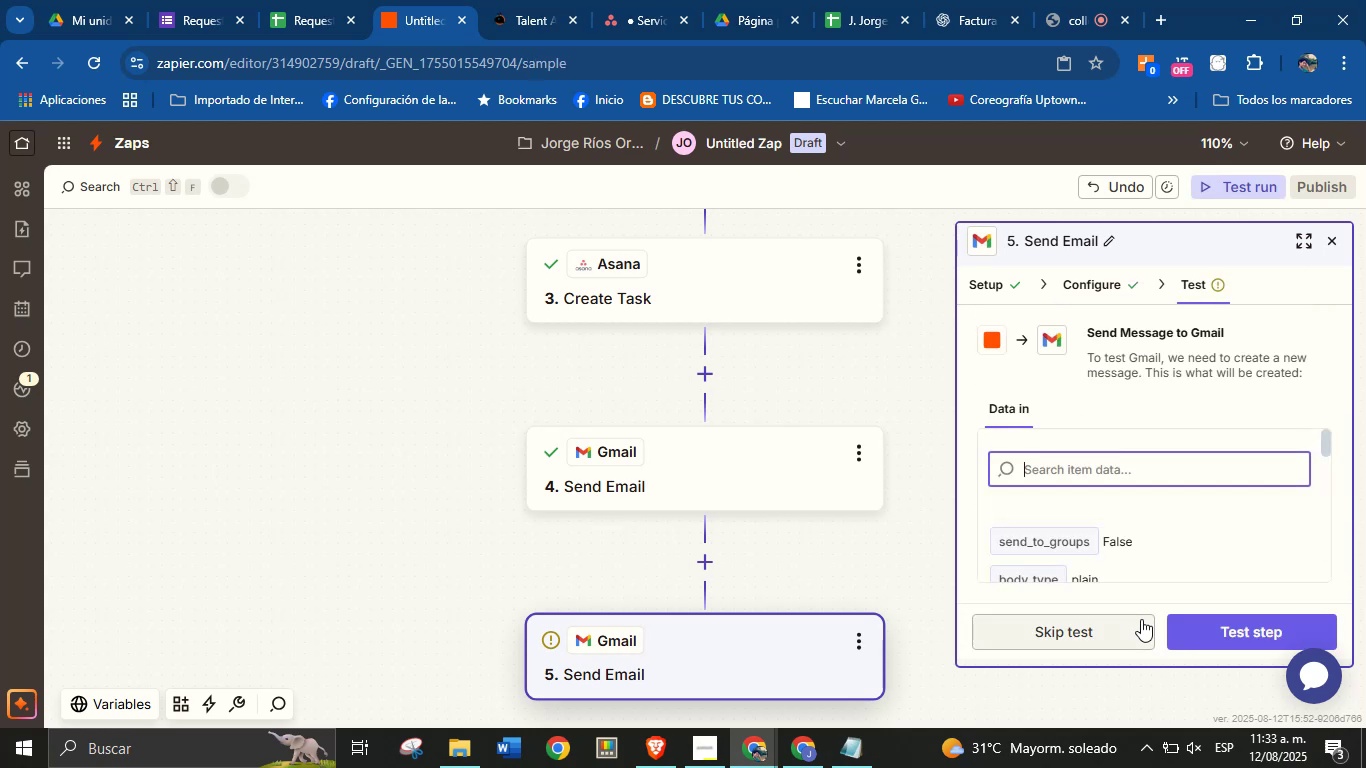 
scroll: coordinate [1235, 516], scroll_direction: down, amount: 7.0
 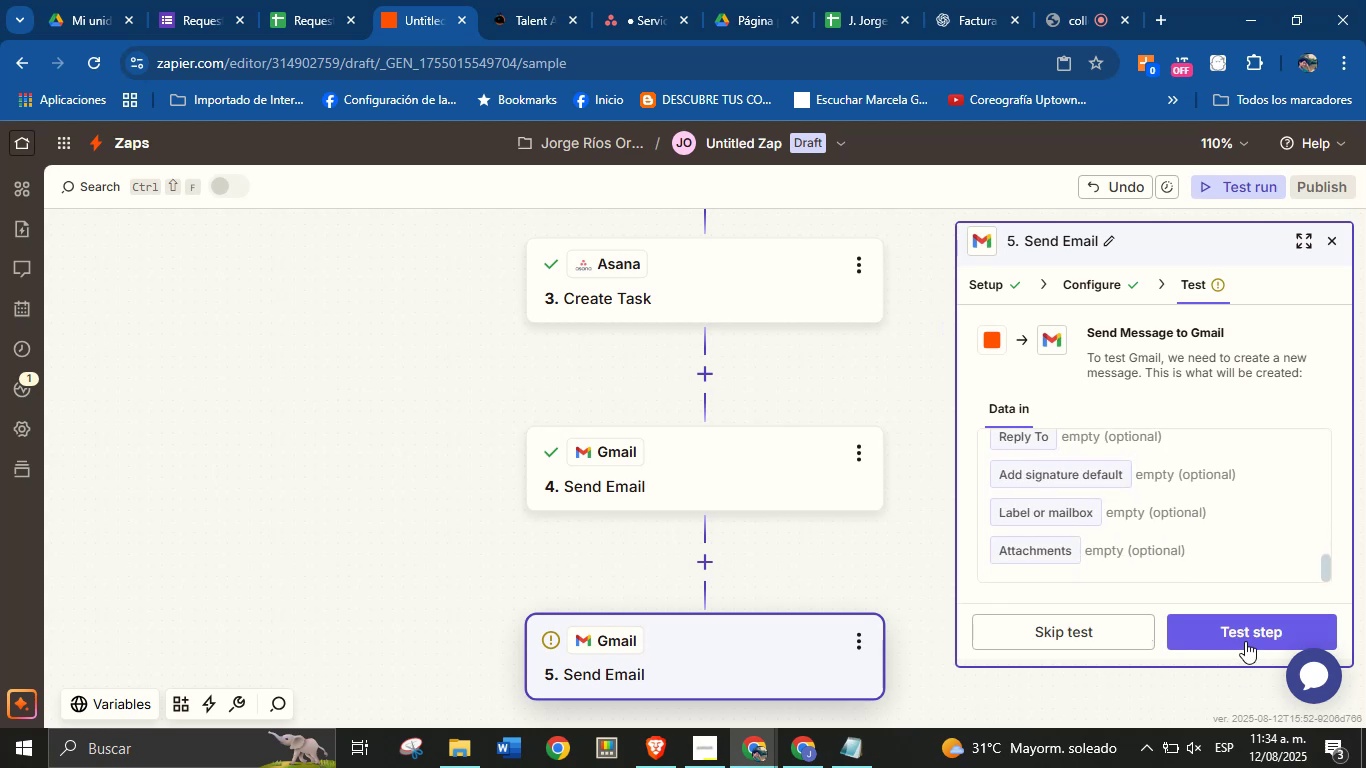 
left_click([1245, 641])
 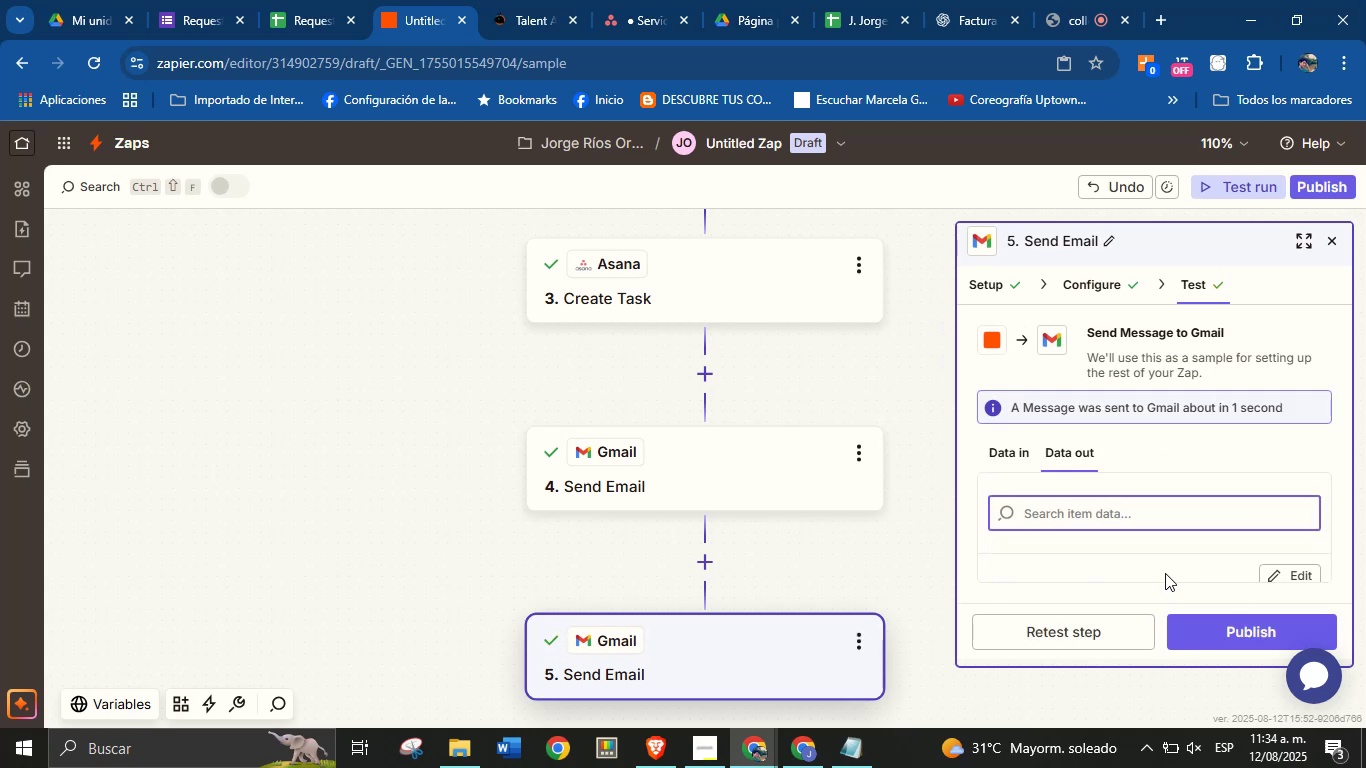 
scroll: coordinate [770, 559], scroll_direction: down, amount: 2.0
 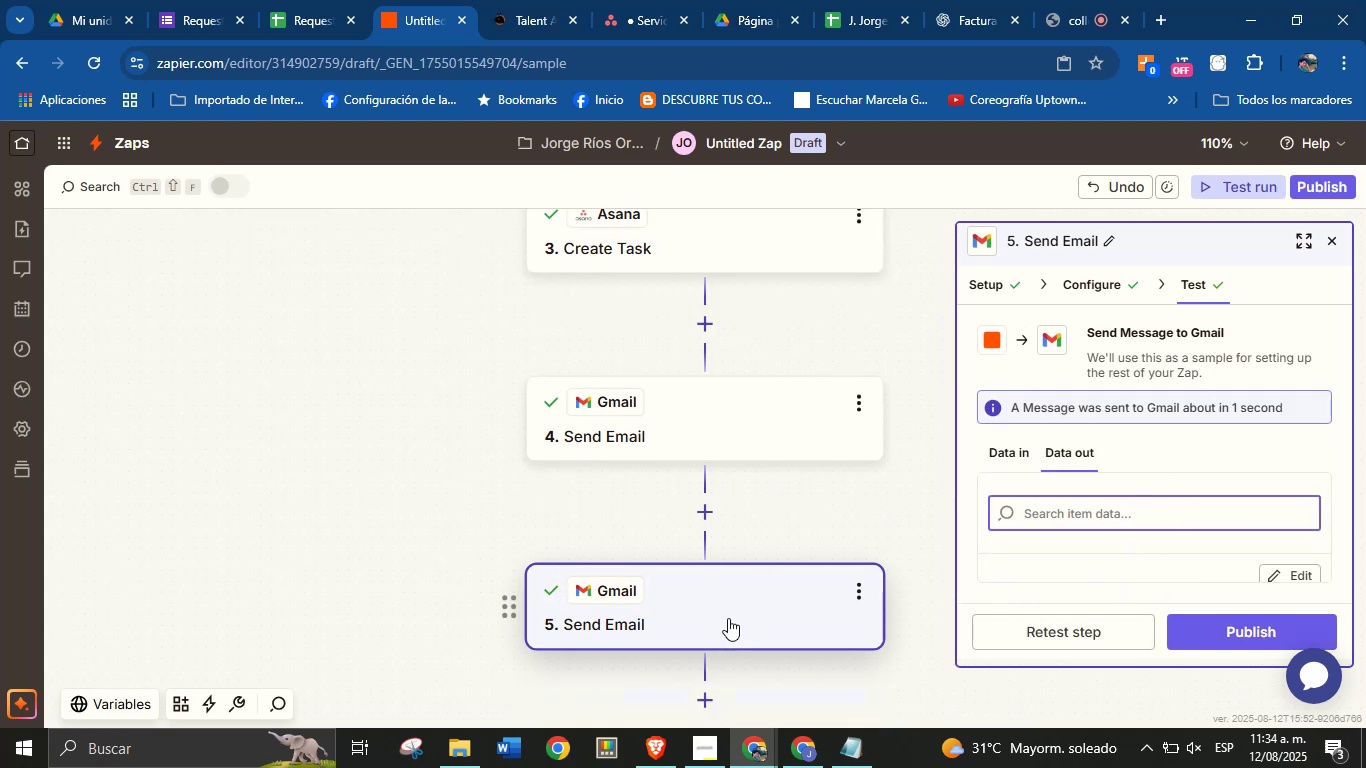 
scroll: coordinate [649, 416], scroll_direction: up, amount: 1.0
 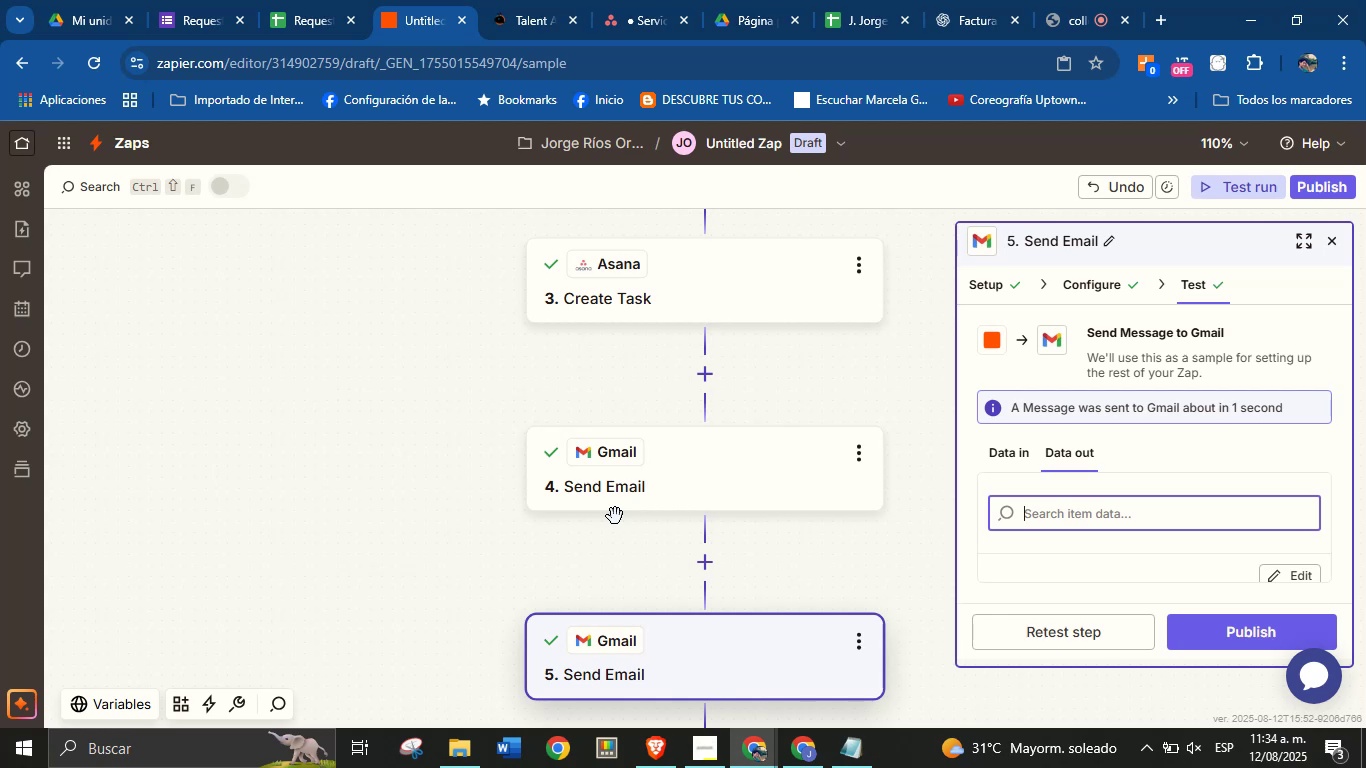 
wait(19.77)
 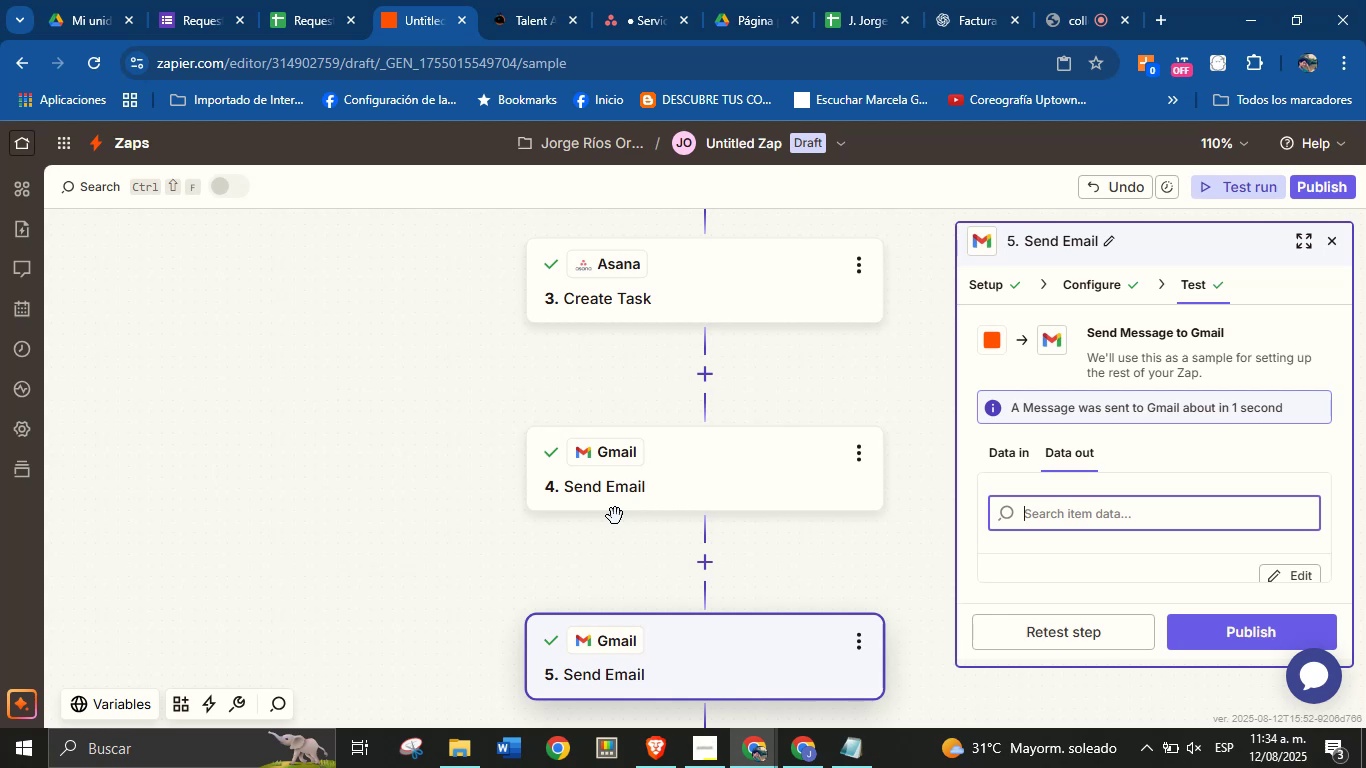 
left_click([766, 141])
 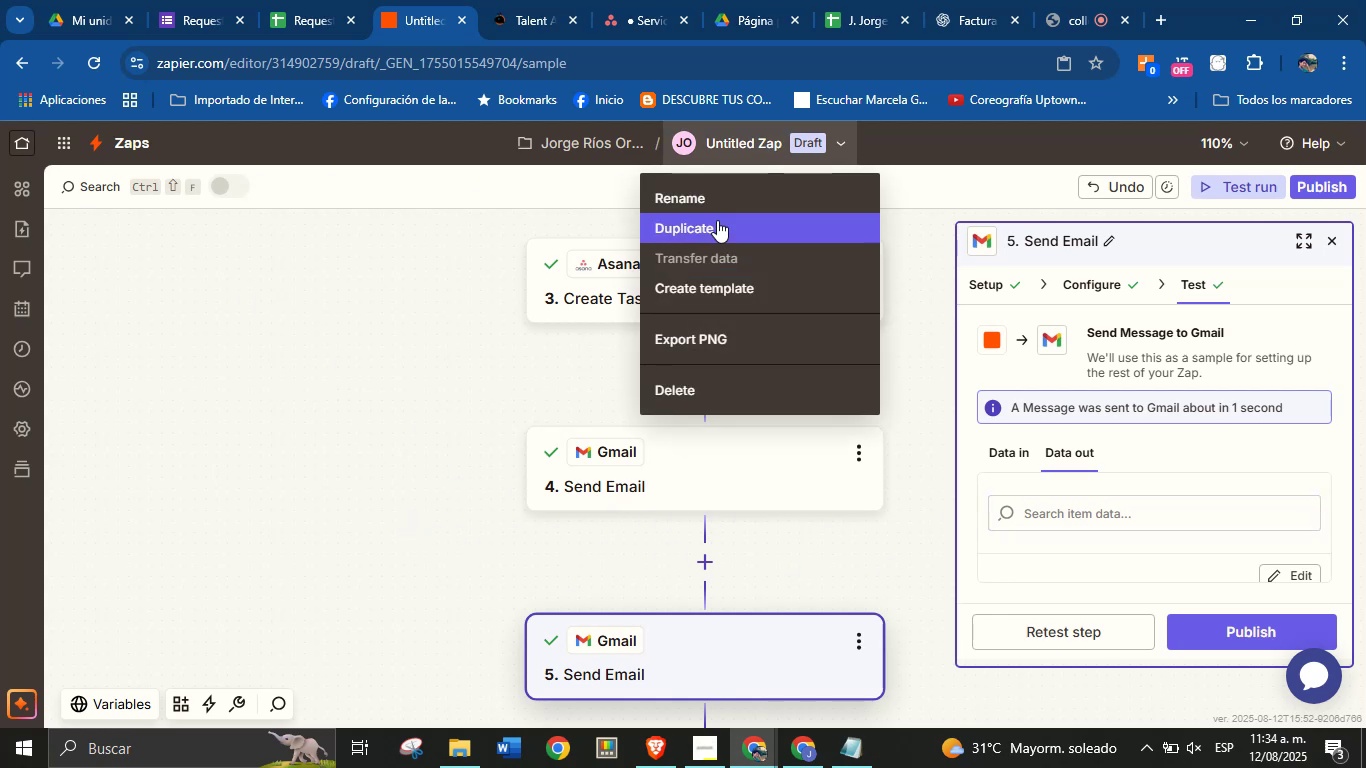 
left_click([727, 197])
 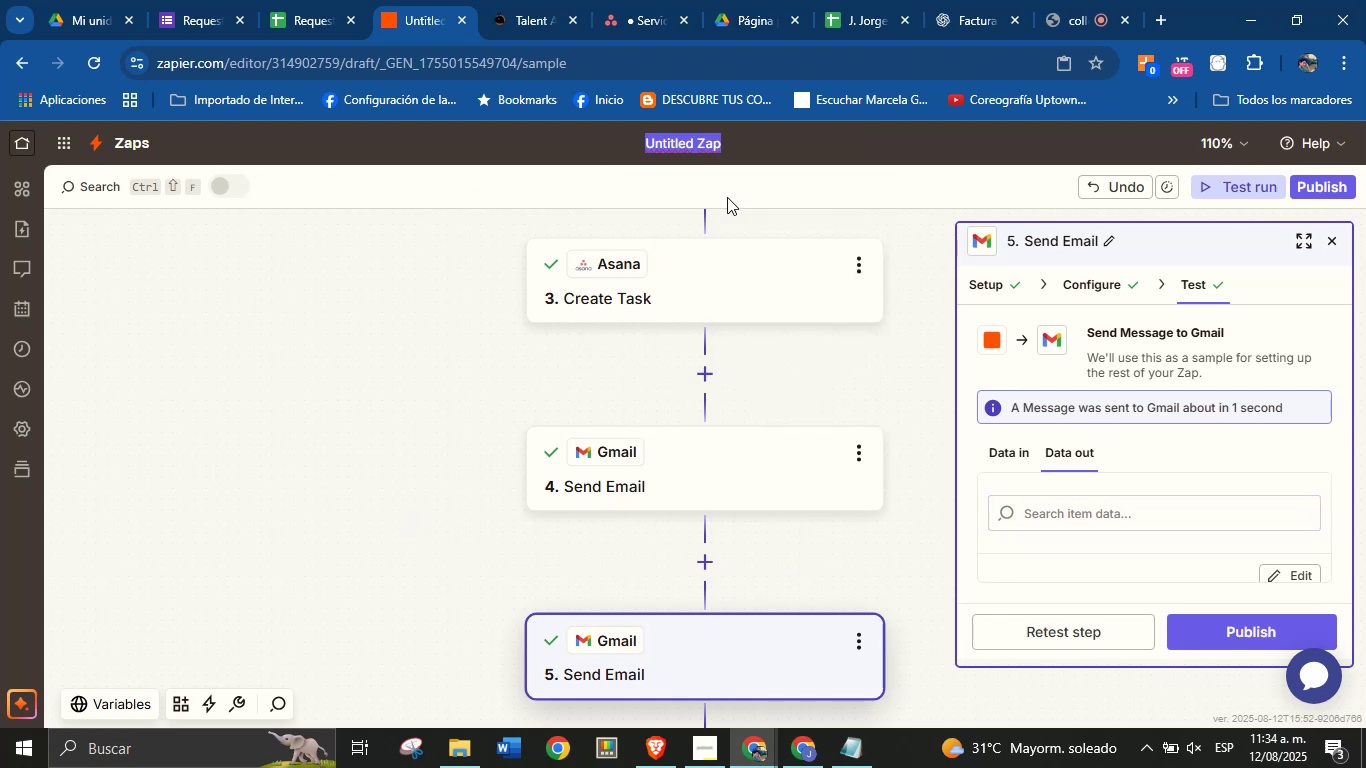 
type(Asana )
key(Backspace)
type(-)
 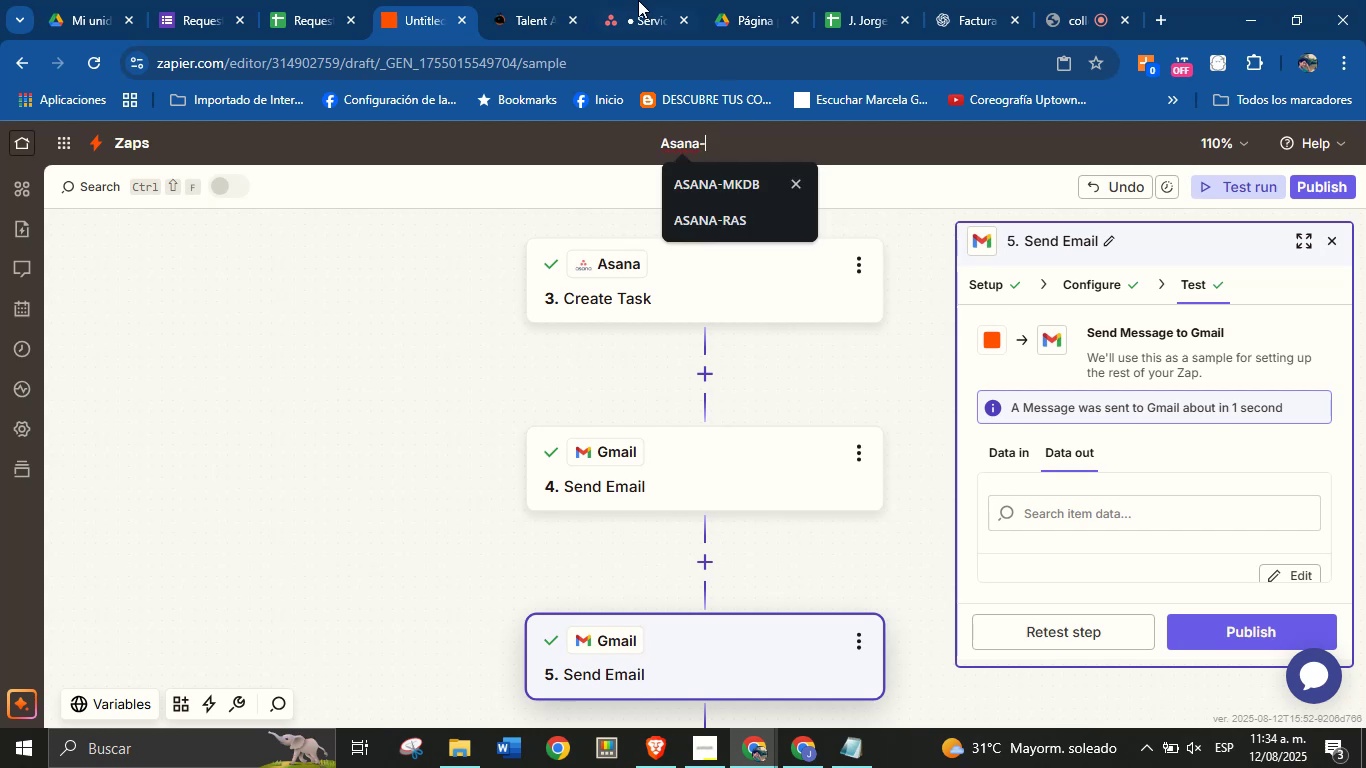 
left_click([565, 0])
 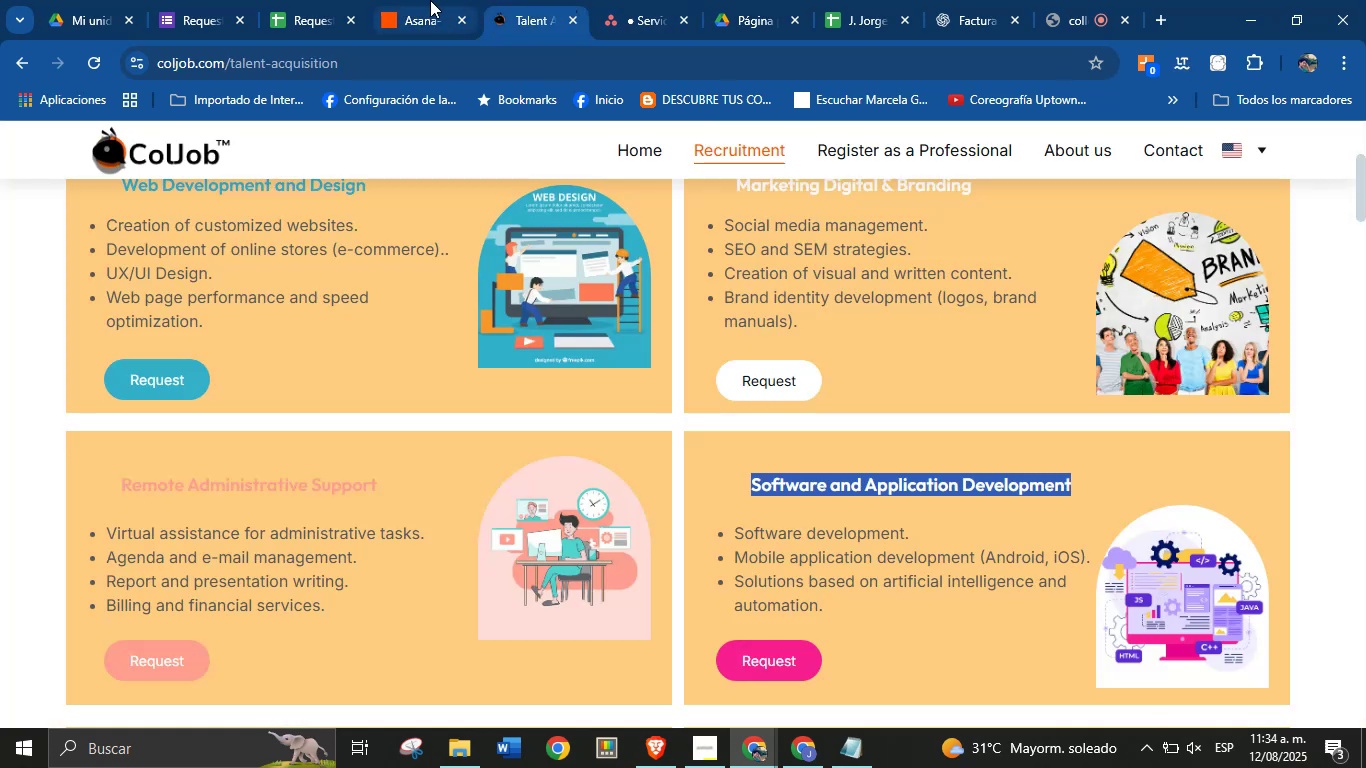 
left_click([421, 0])
 